 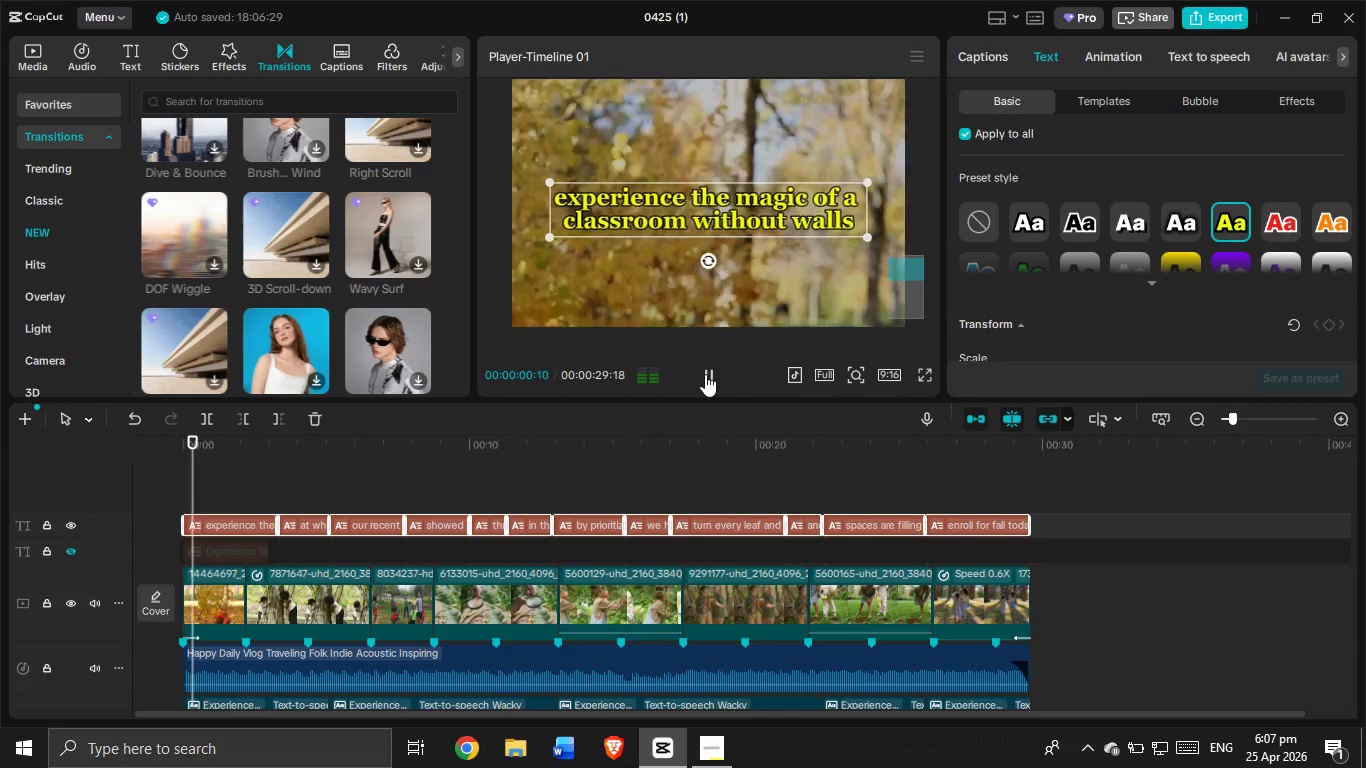 
scroll: coordinate [372, 254], scroll_direction: down, amount: 2.0
 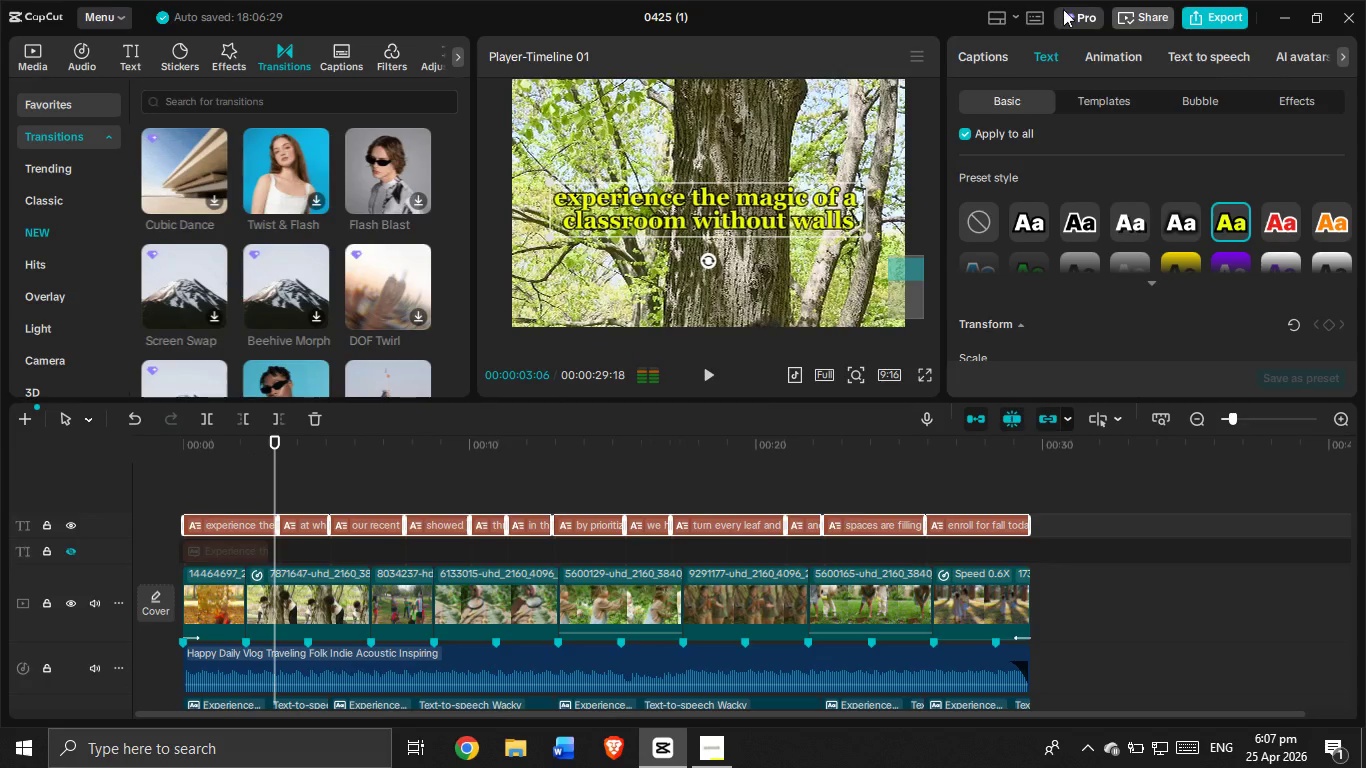 
left_click([988, 51])
 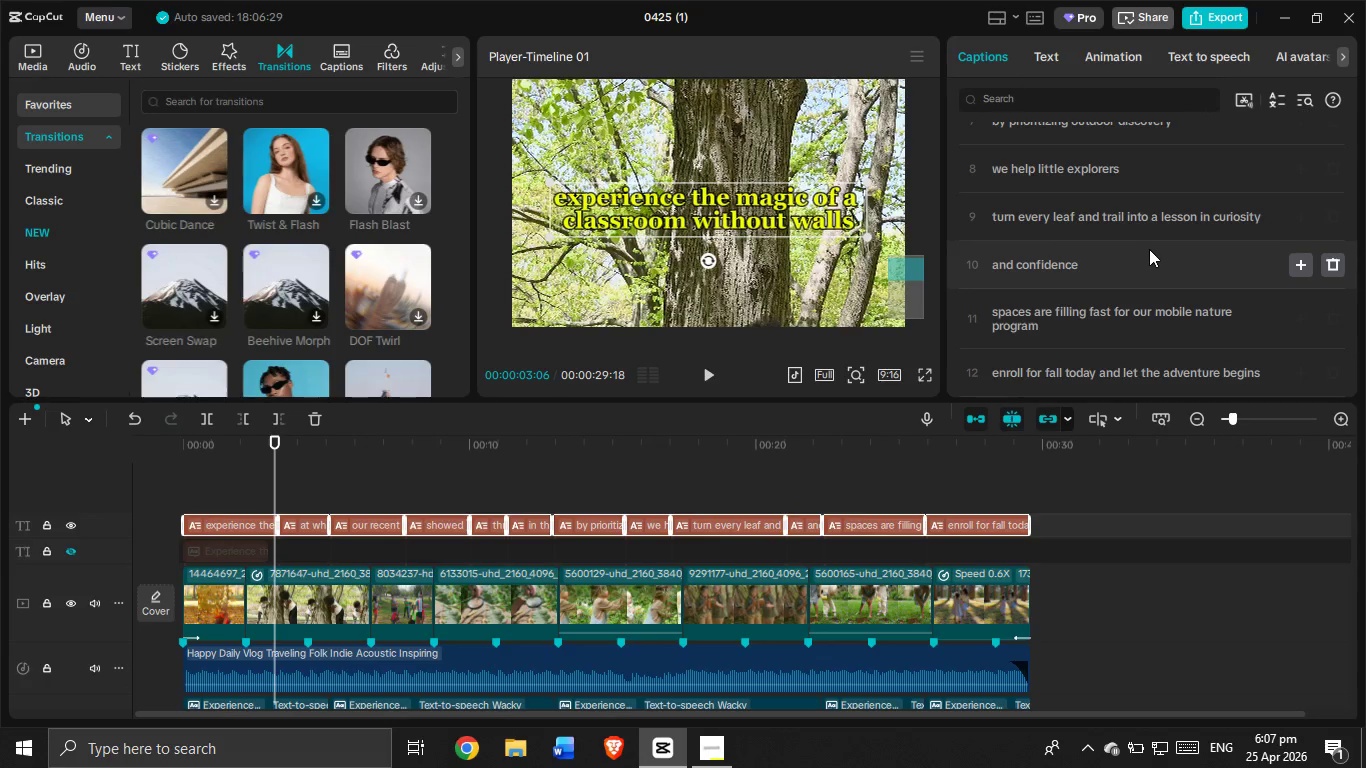 
wait(10.78)
 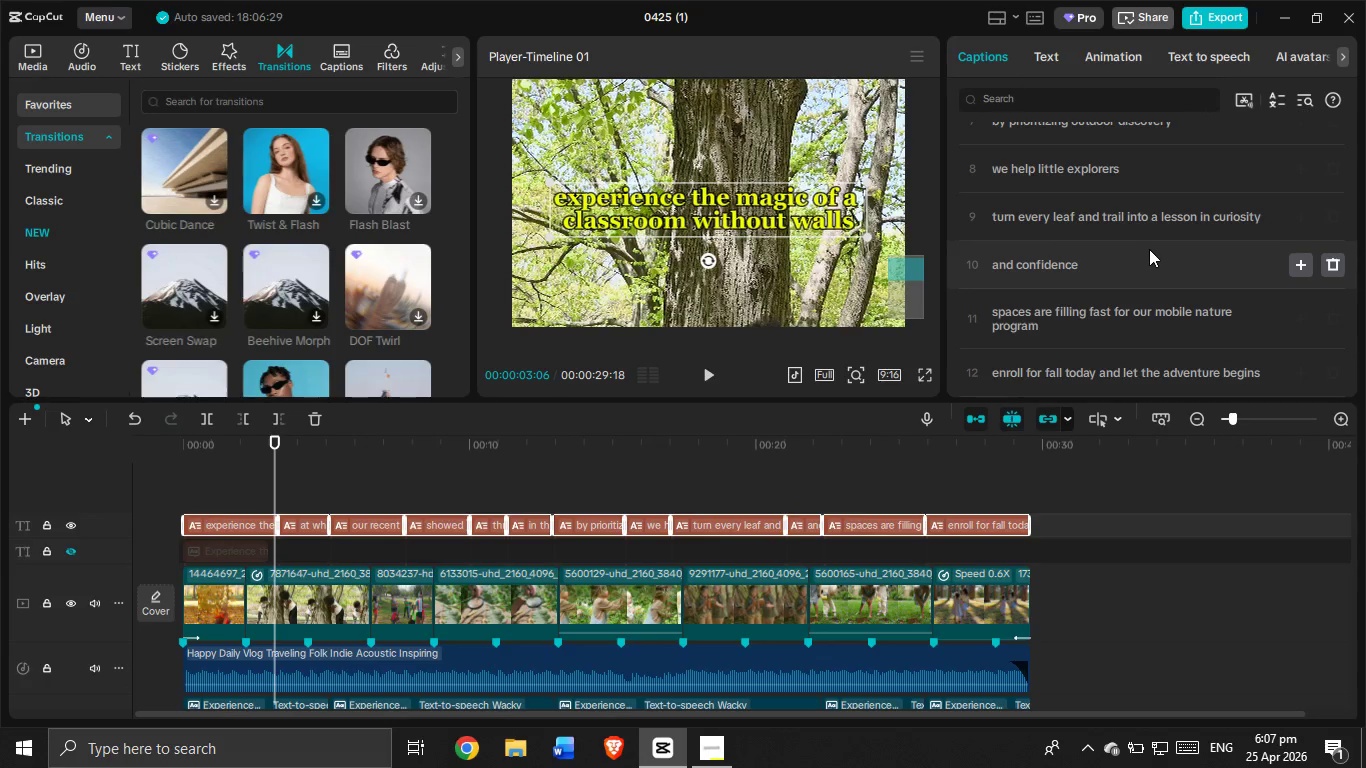 
scroll: coordinate [1074, 226], scroll_direction: up, amount: 15.0
 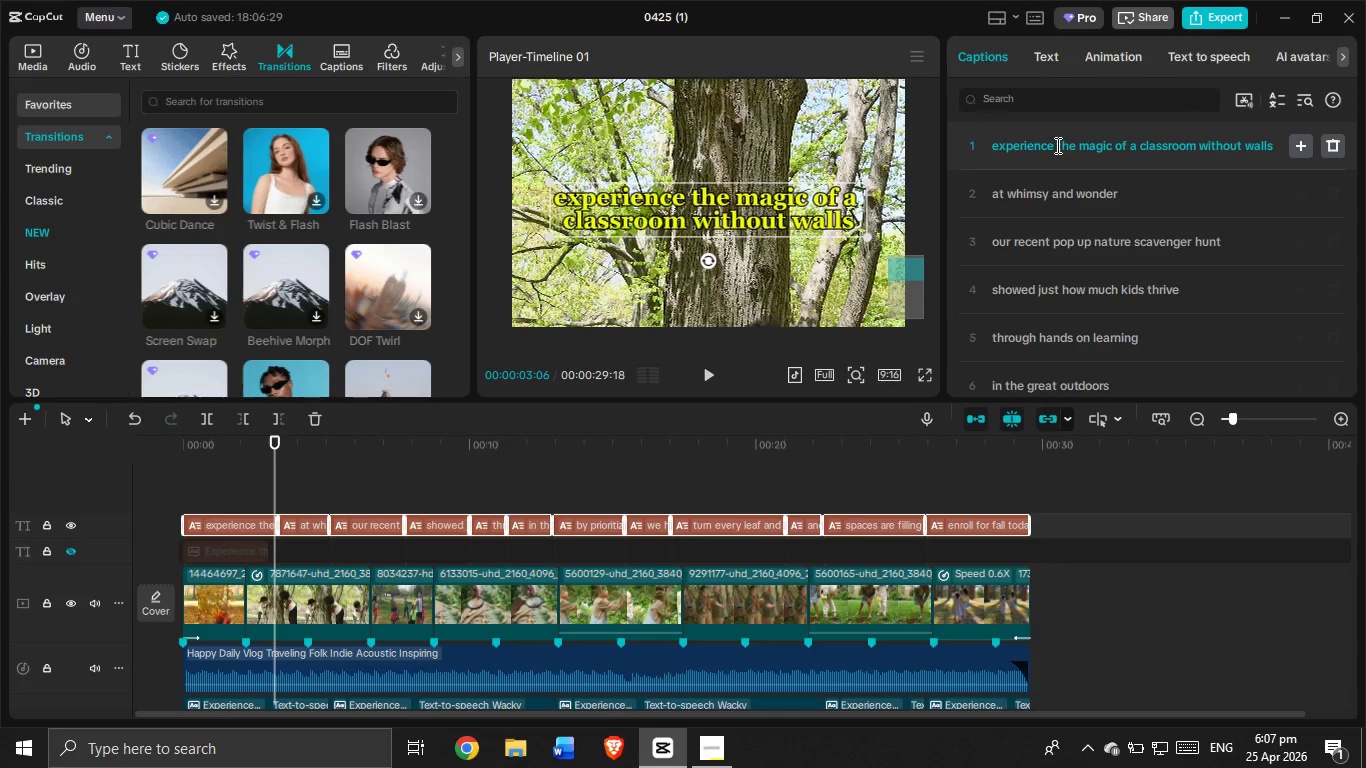 
left_click([1056, 145])
 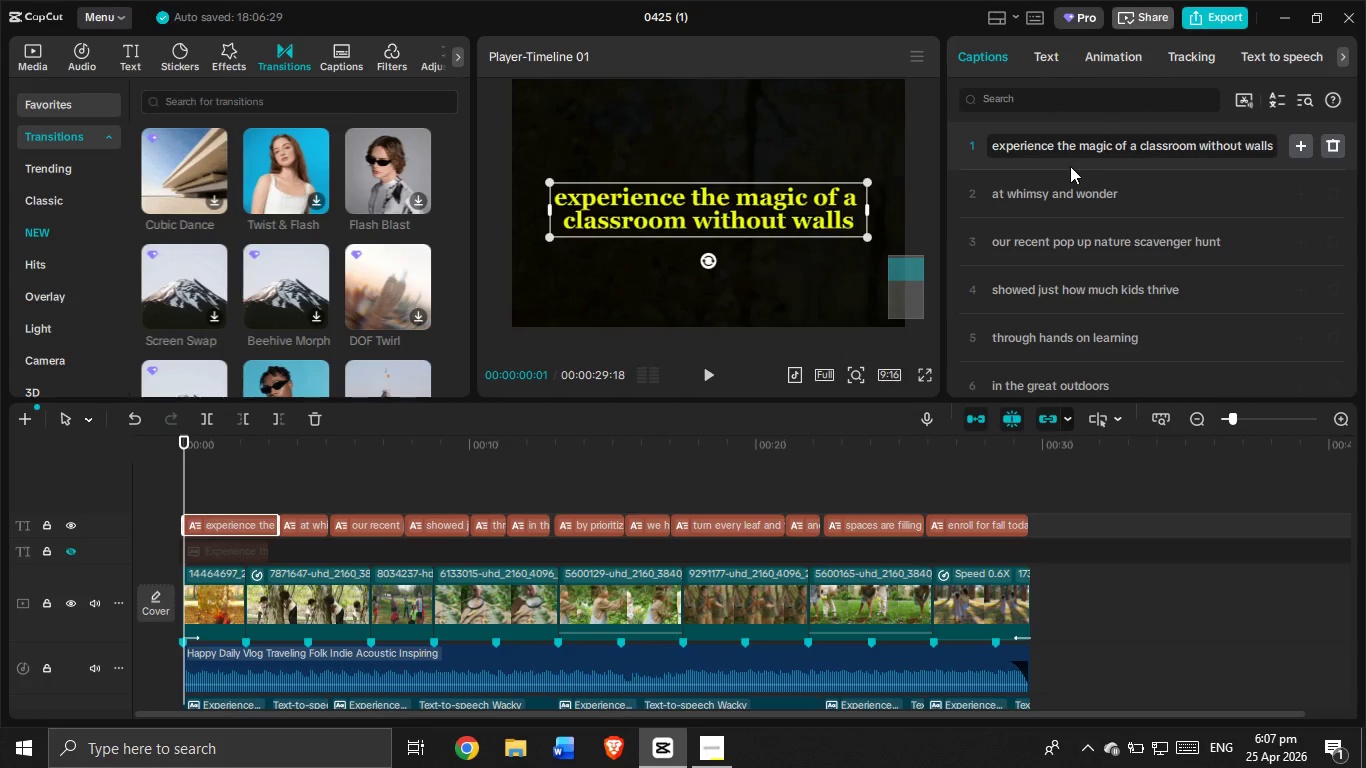 
key(Enter)
 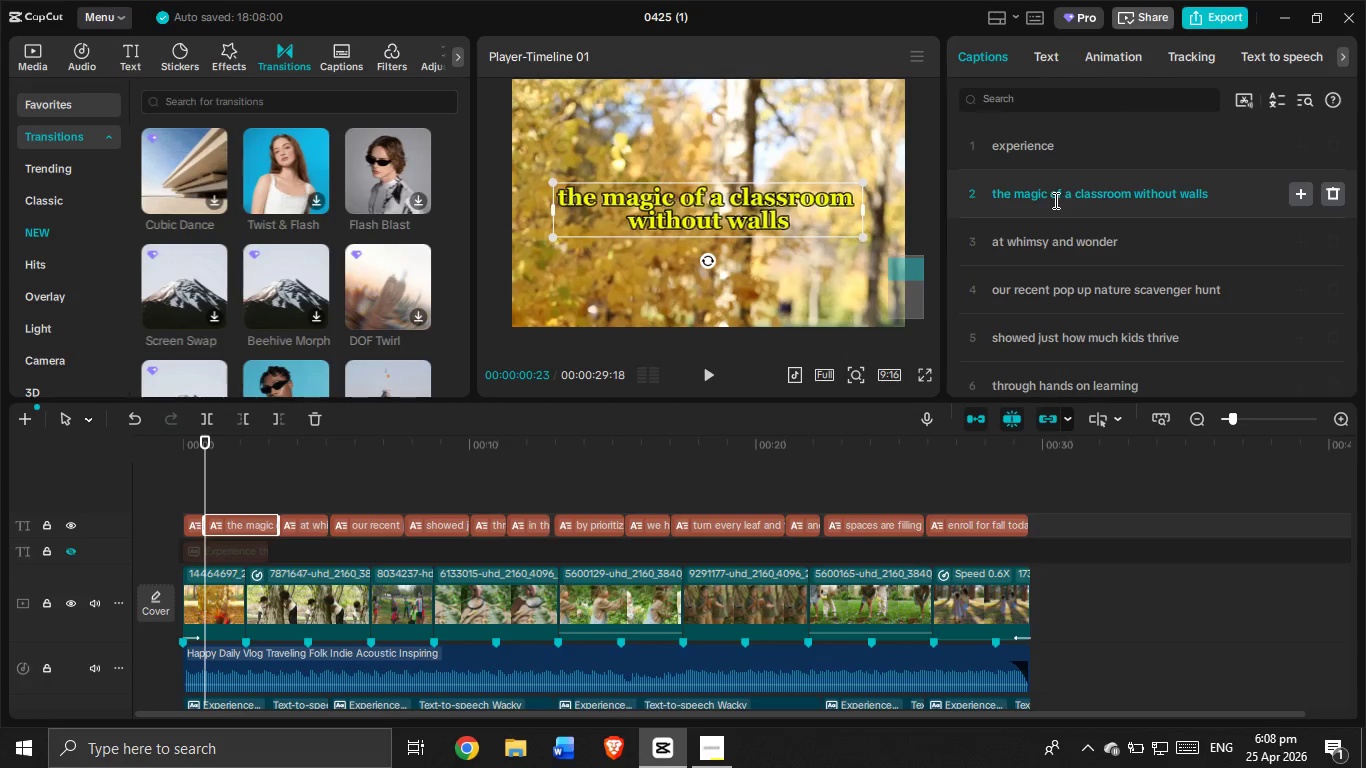 
left_click([1050, 195])
 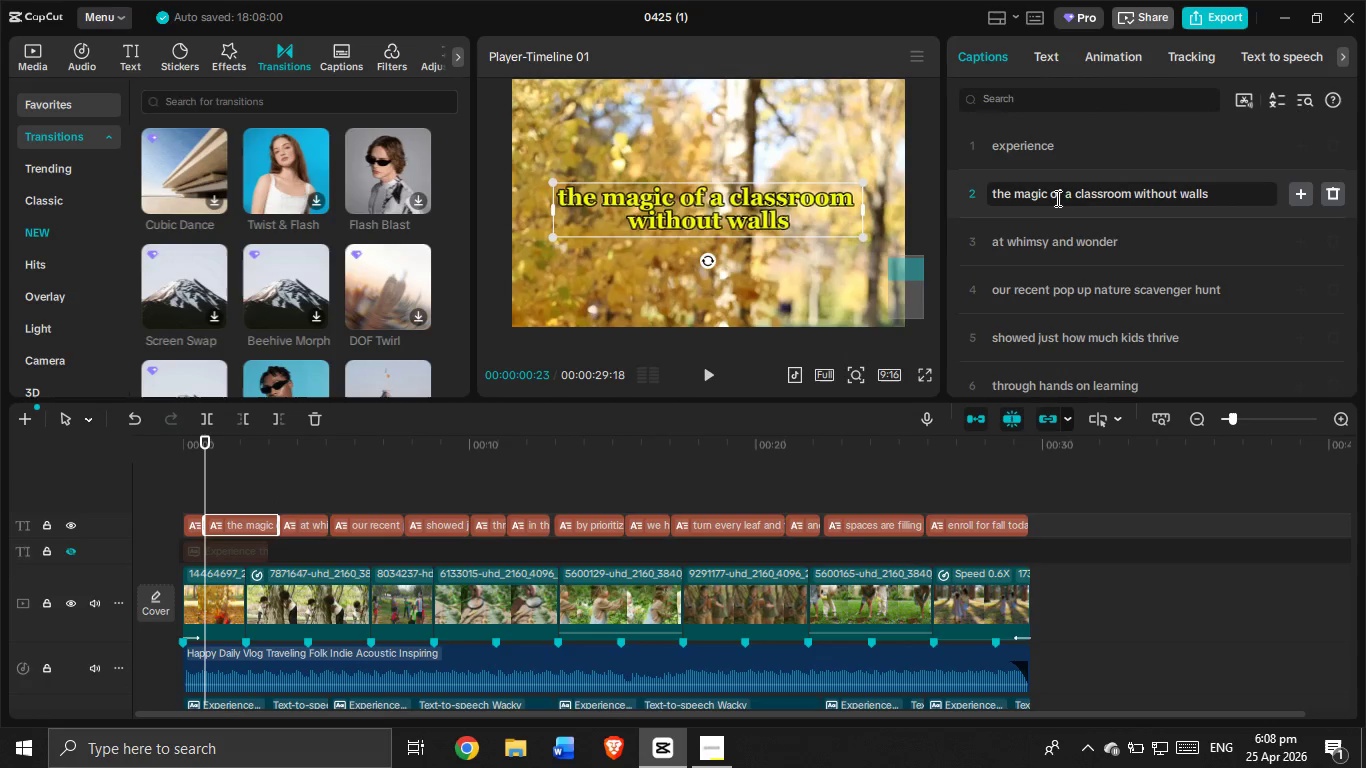 
key(Enter)
 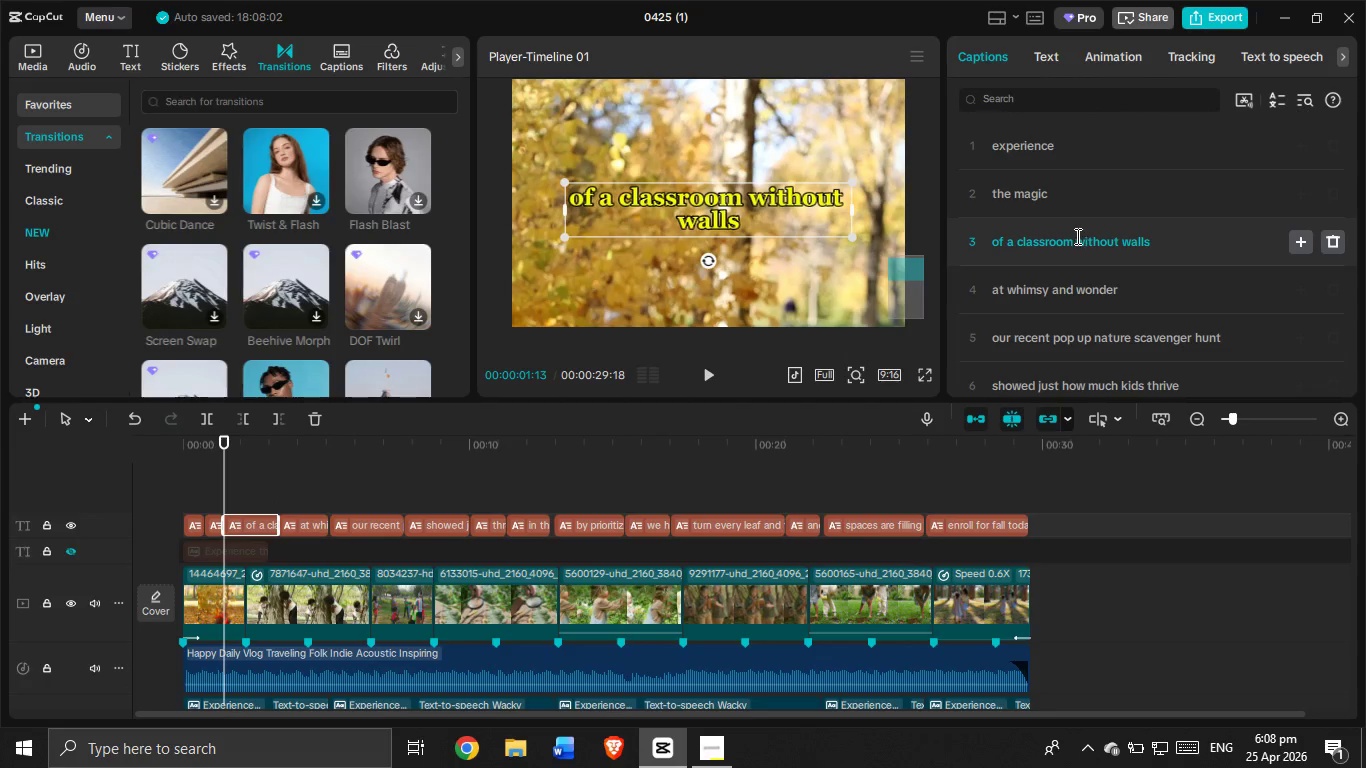 
left_click([1079, 241])
 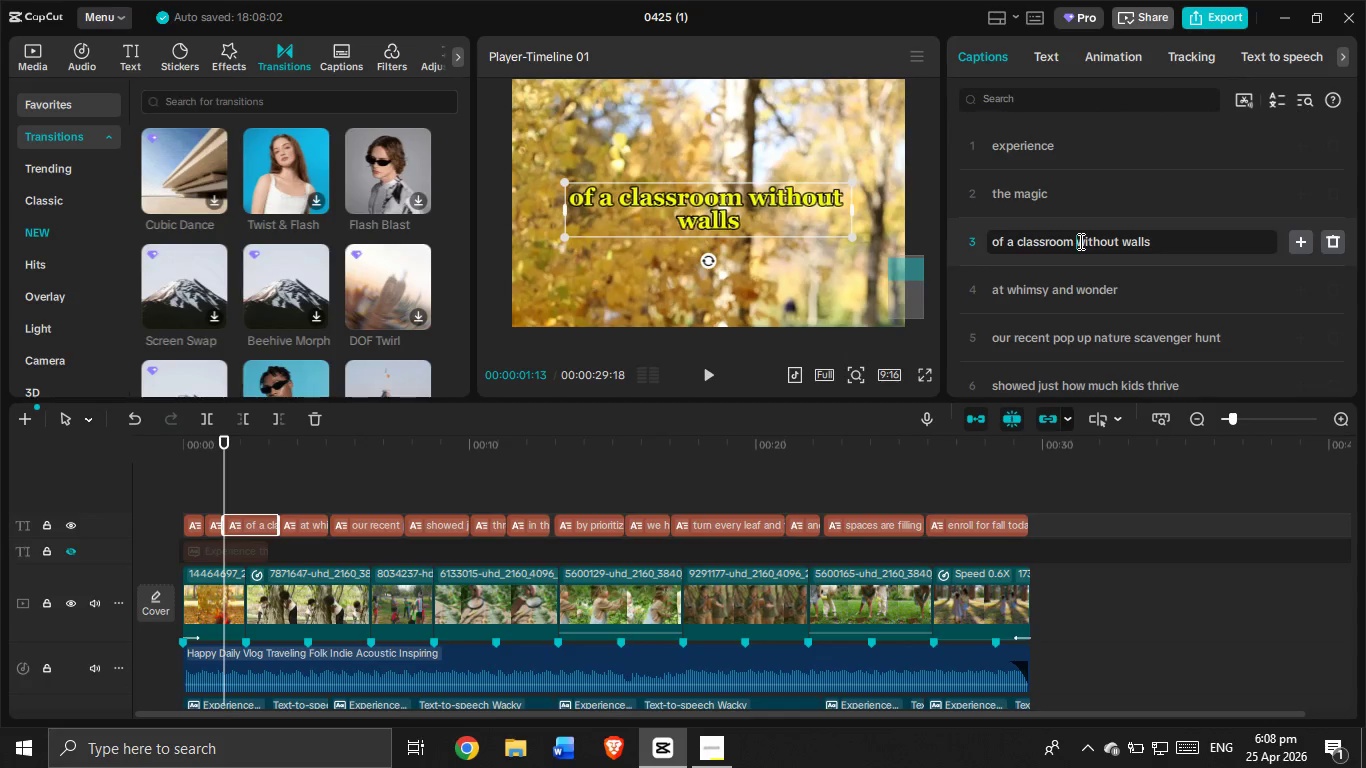 
key(Enter)
 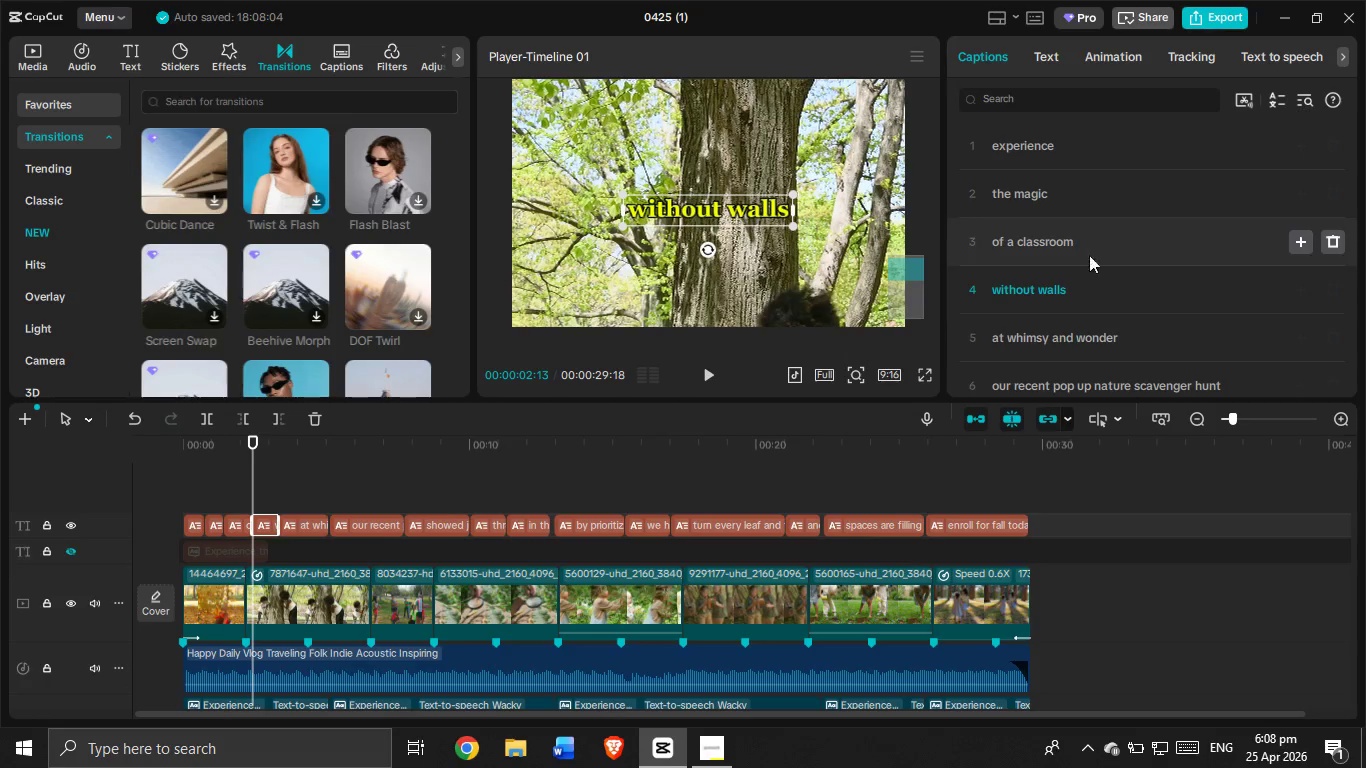 
left_click([1097, 231])
 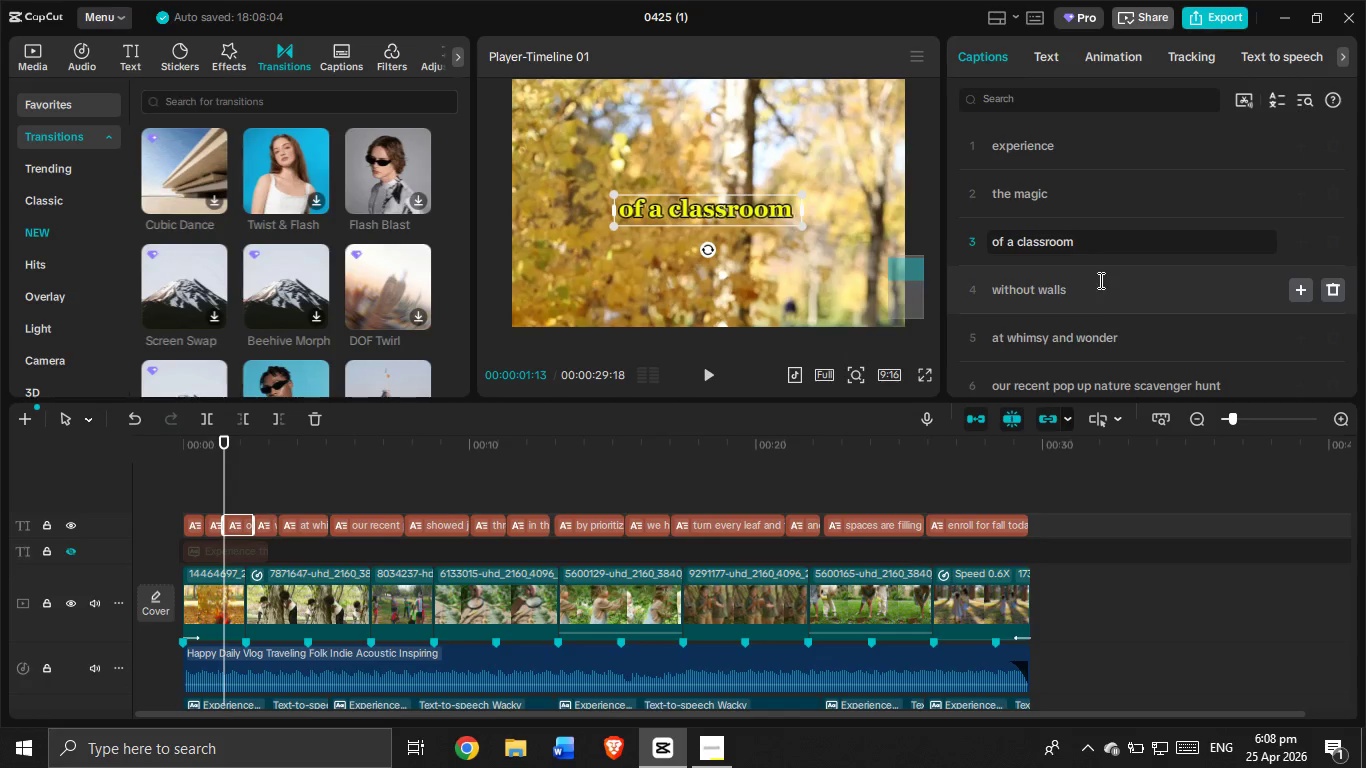 
scroll: coordinate [1107, 286], scroll_direction: down, amount: 2.0
 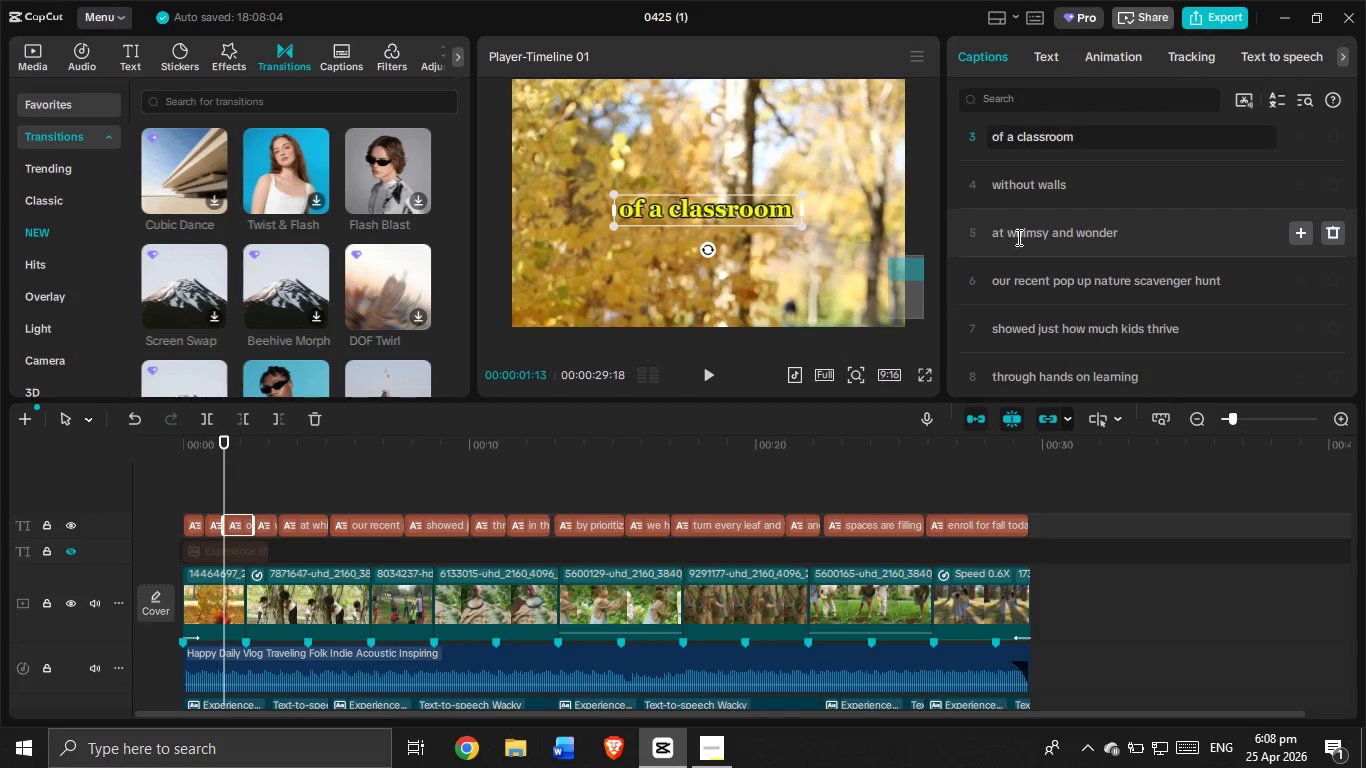 
left_click([997, 225])
 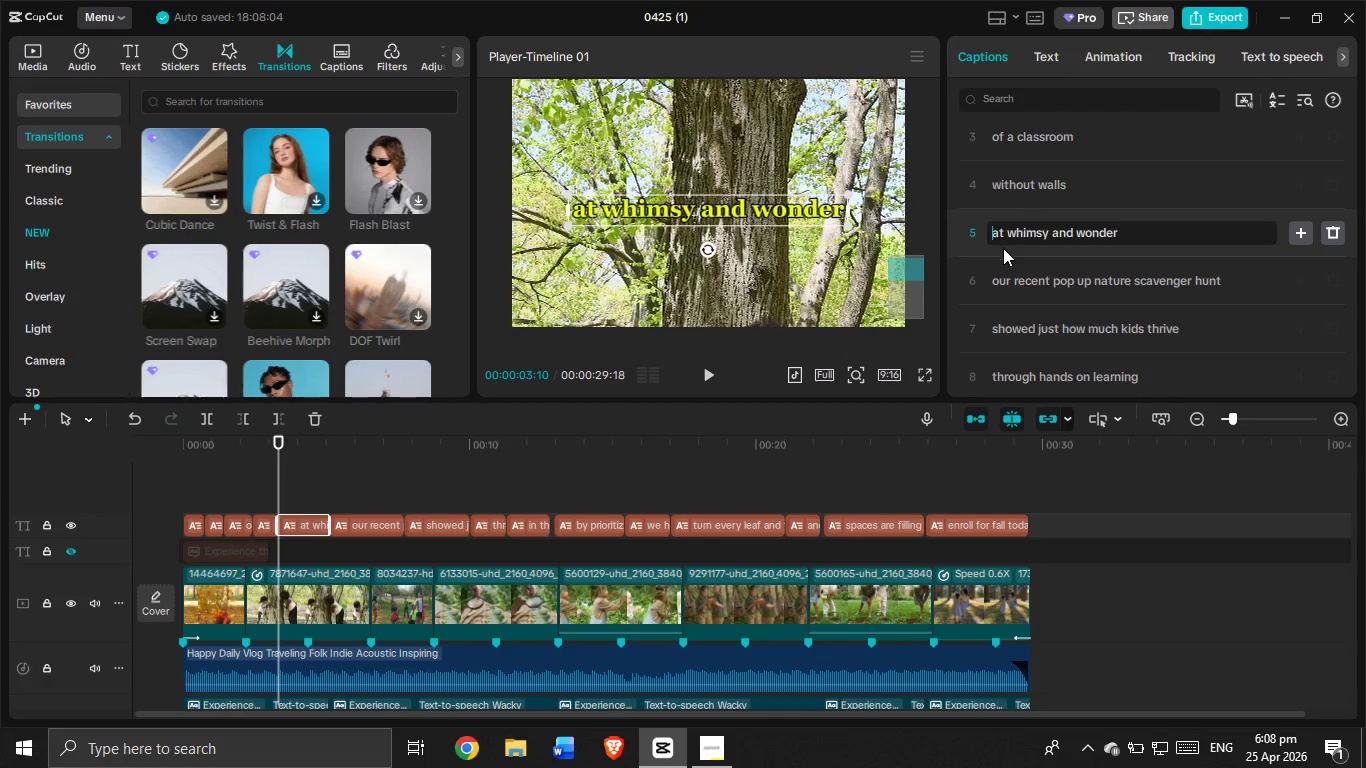 
key(ArrowRight)
 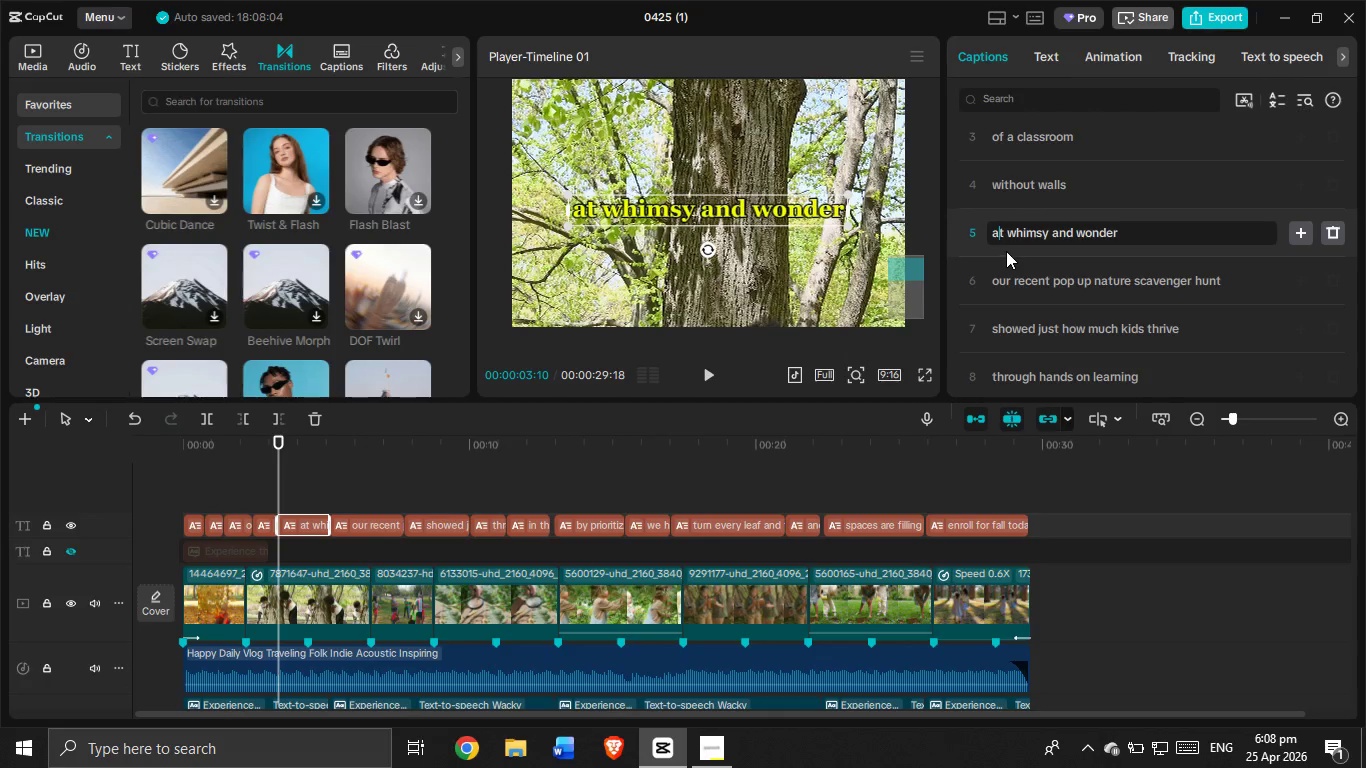 
key(Backspace)
 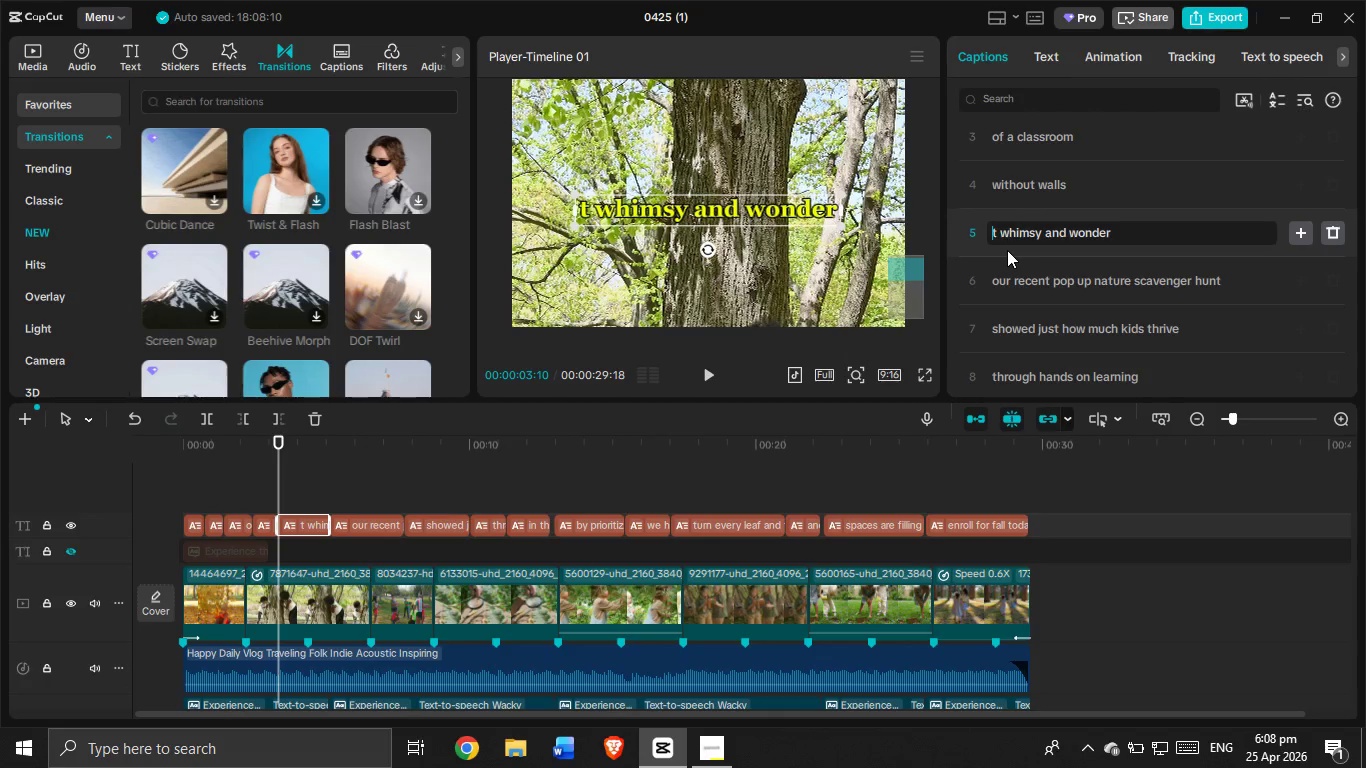 
key(Shift+A)
 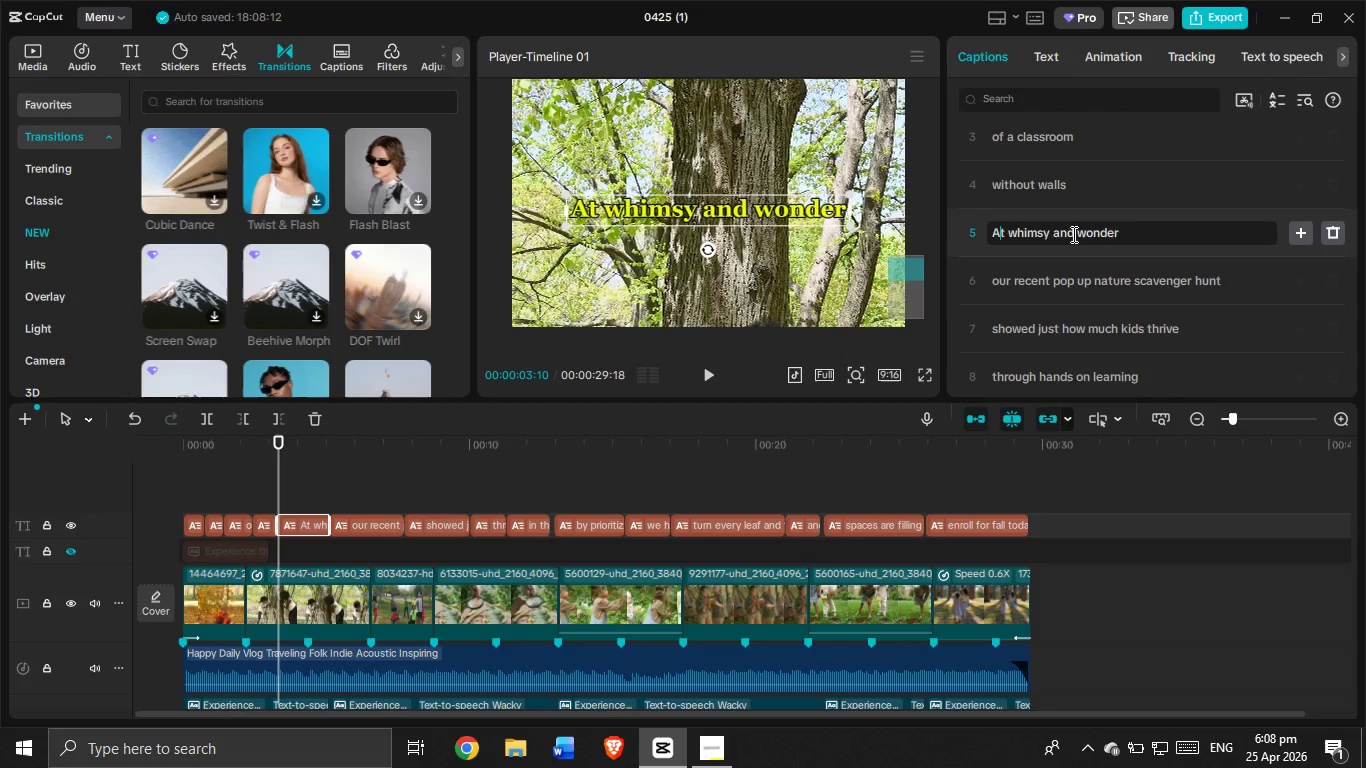 
left_click([1072, 235])
 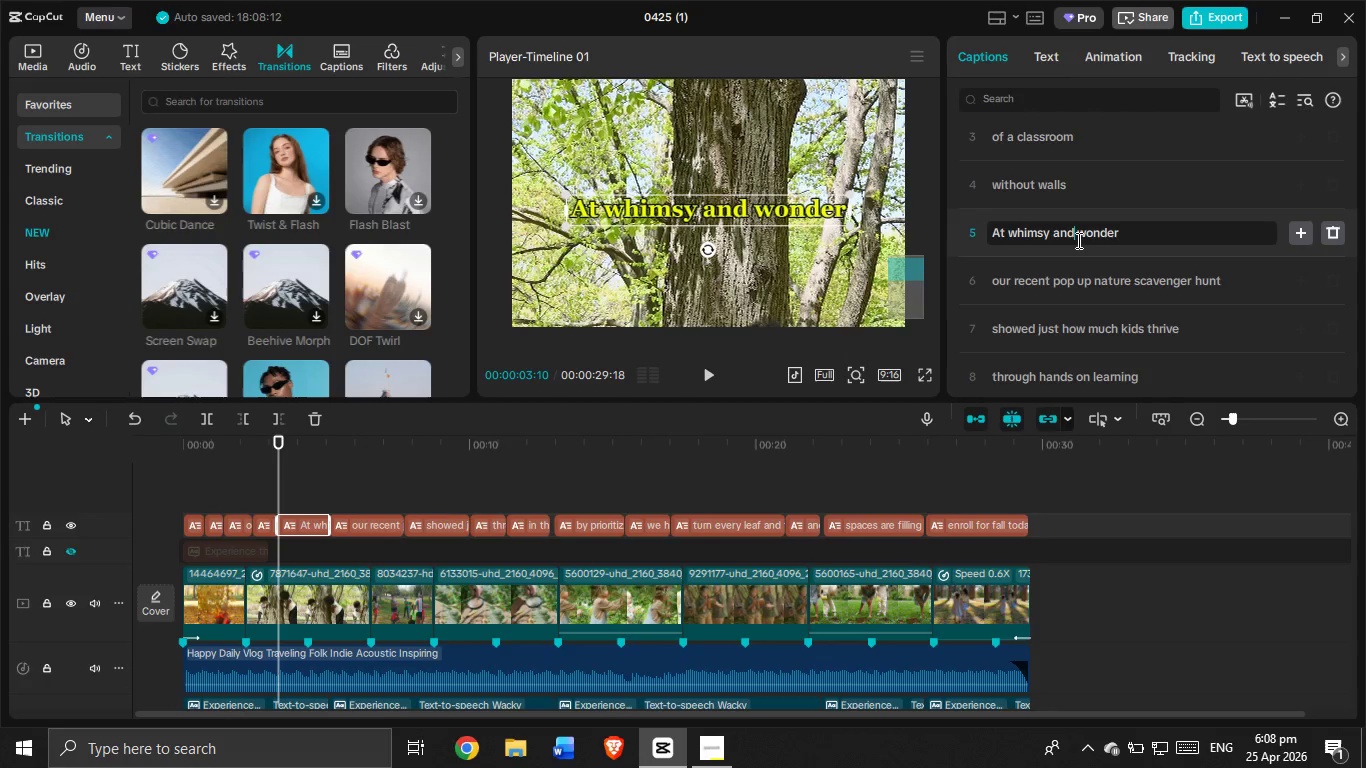 
key(Backspace)
 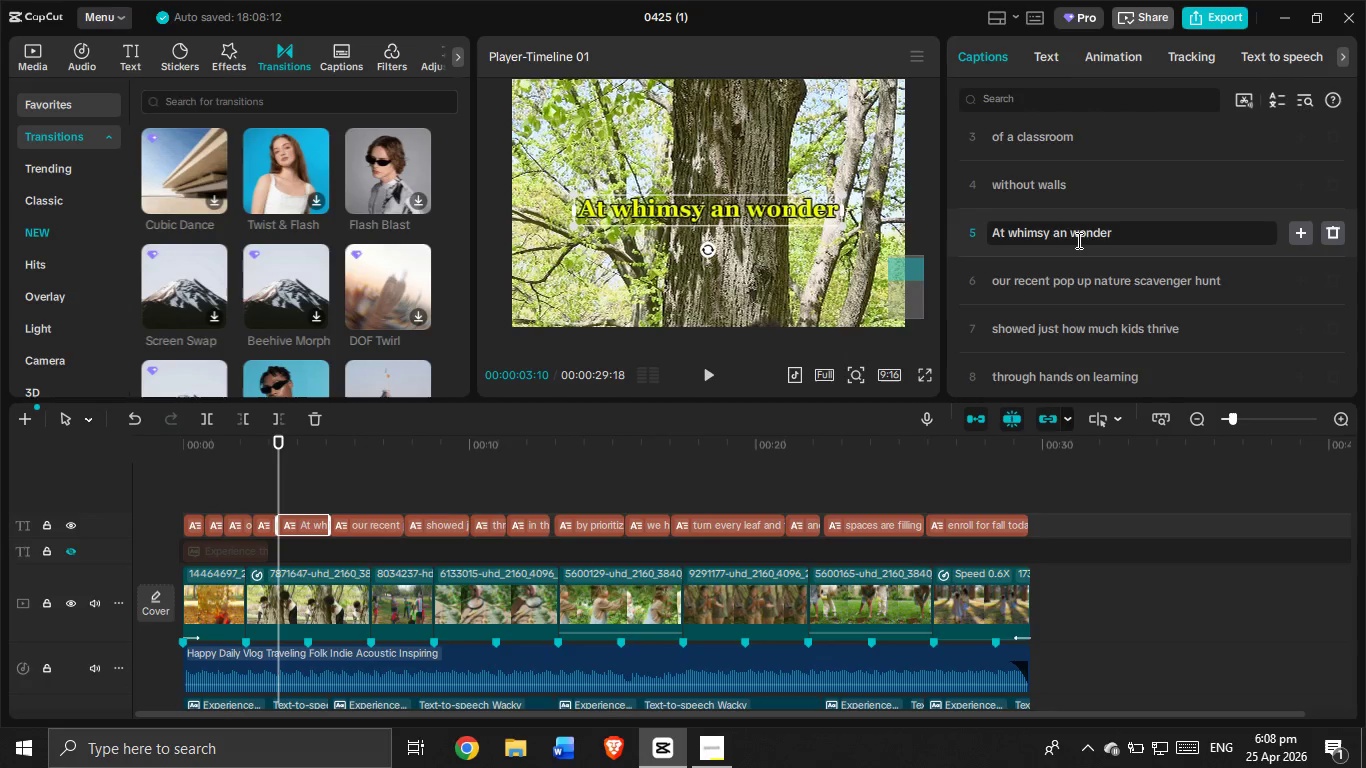 
key(Backspace)
 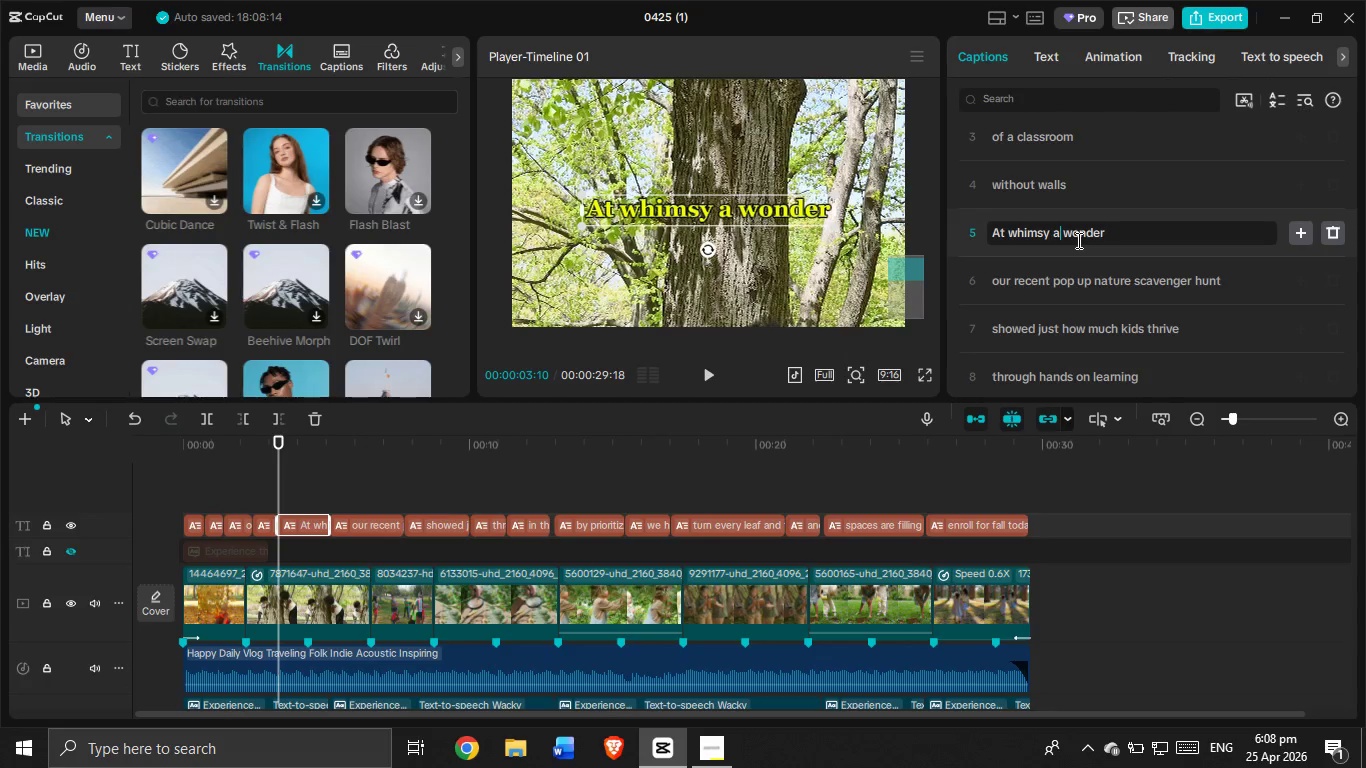 
key(Backspace)
 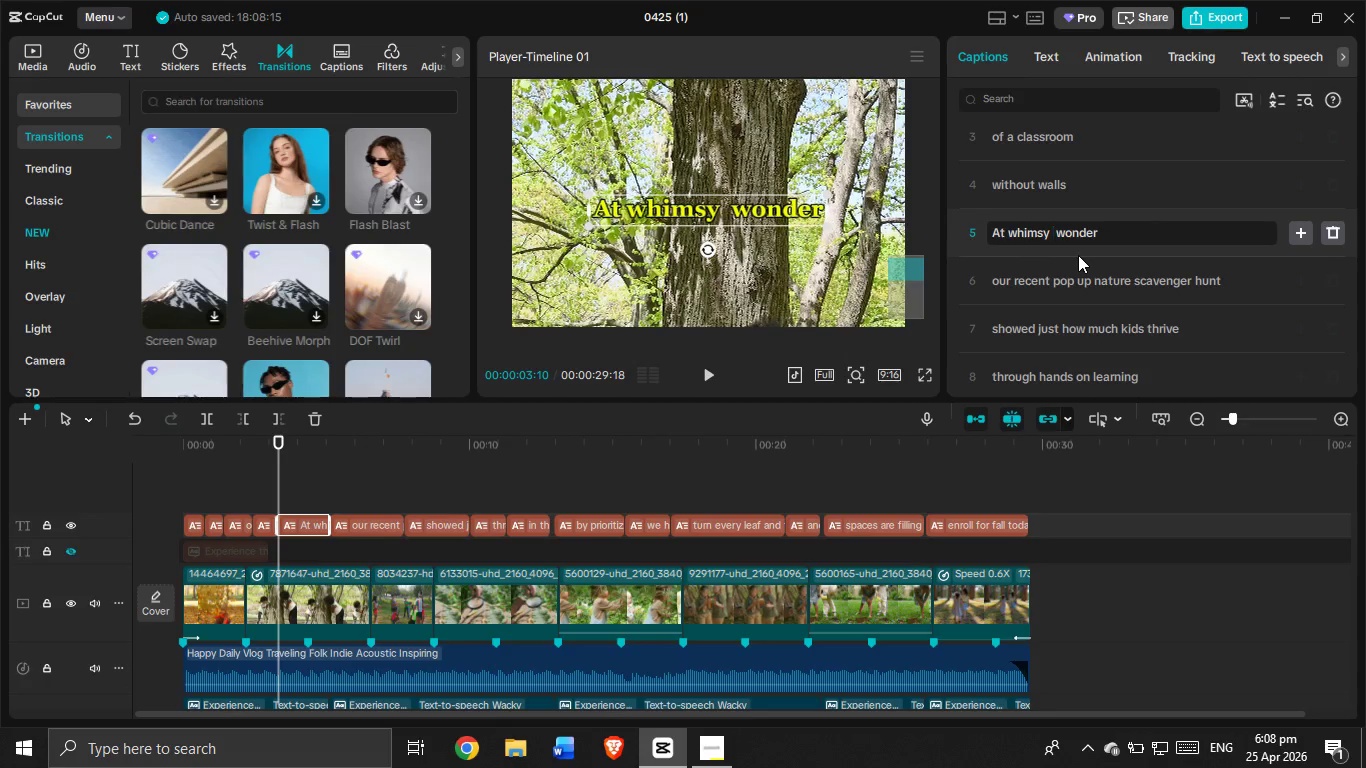 
wait(5.08)
 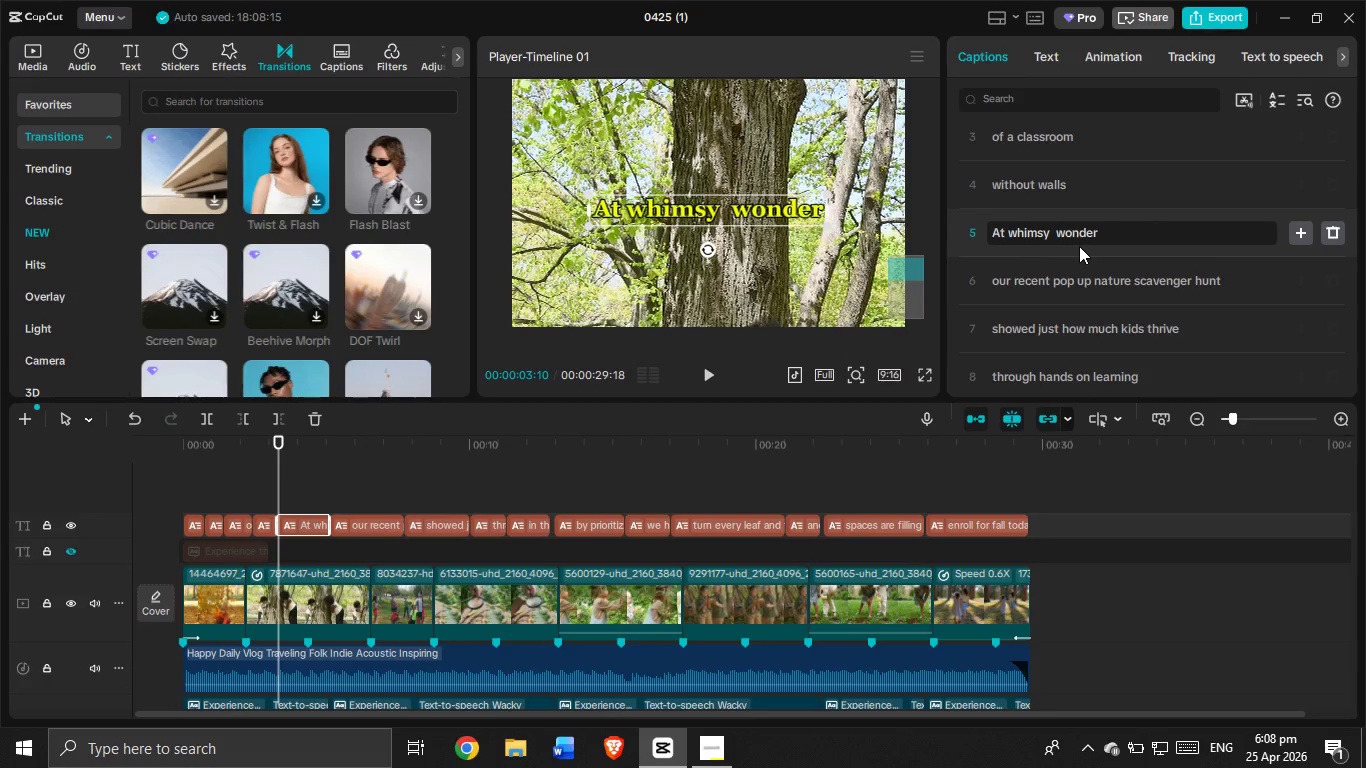 
key(Shift+7)
 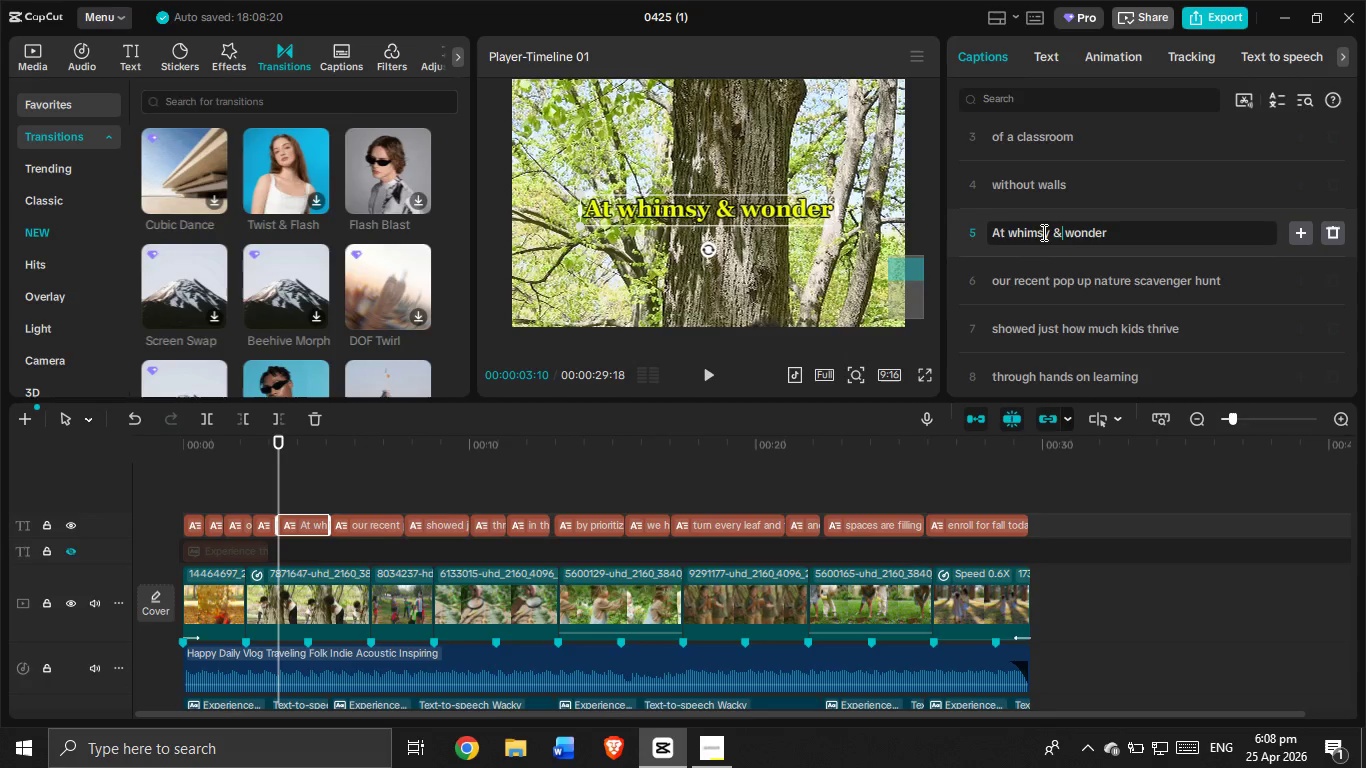 
left_click([1018, 231])
 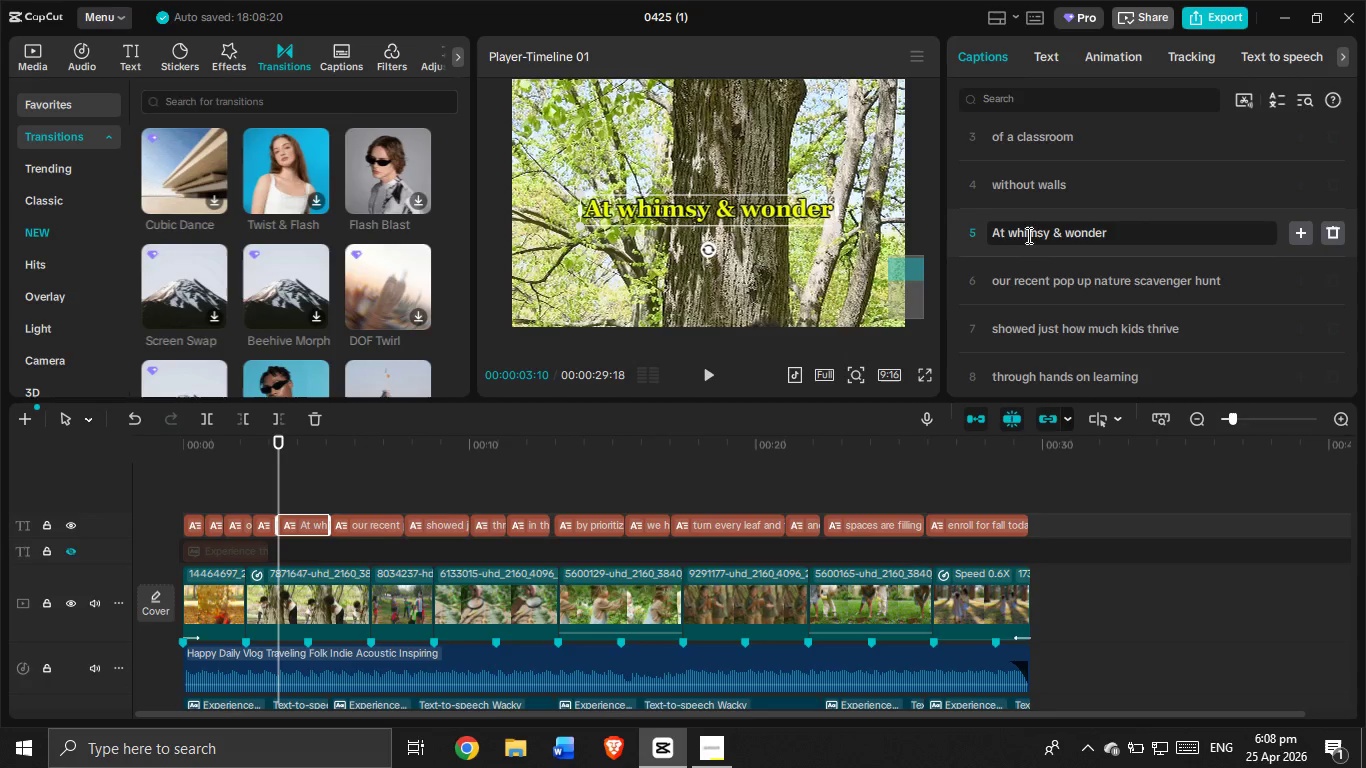 
key(Backspace)
 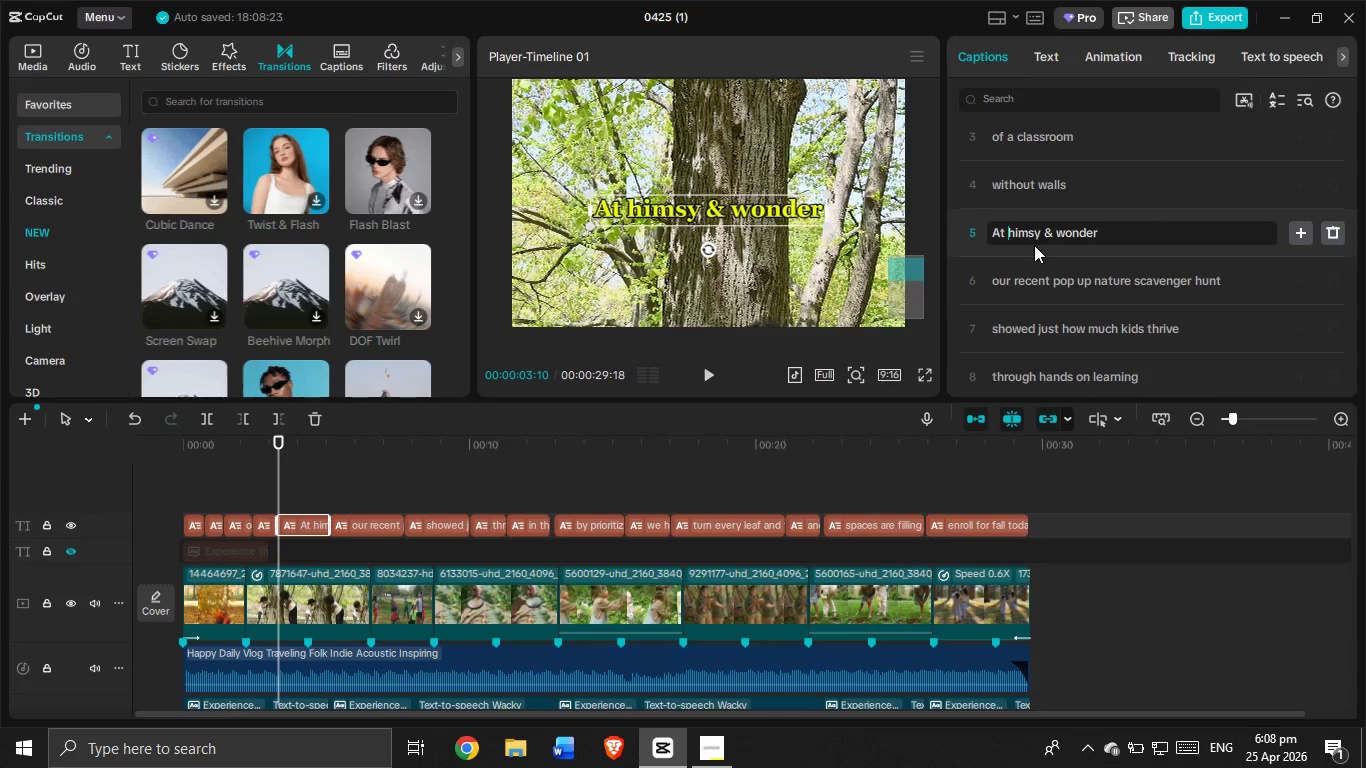 
key(Shift+W)
 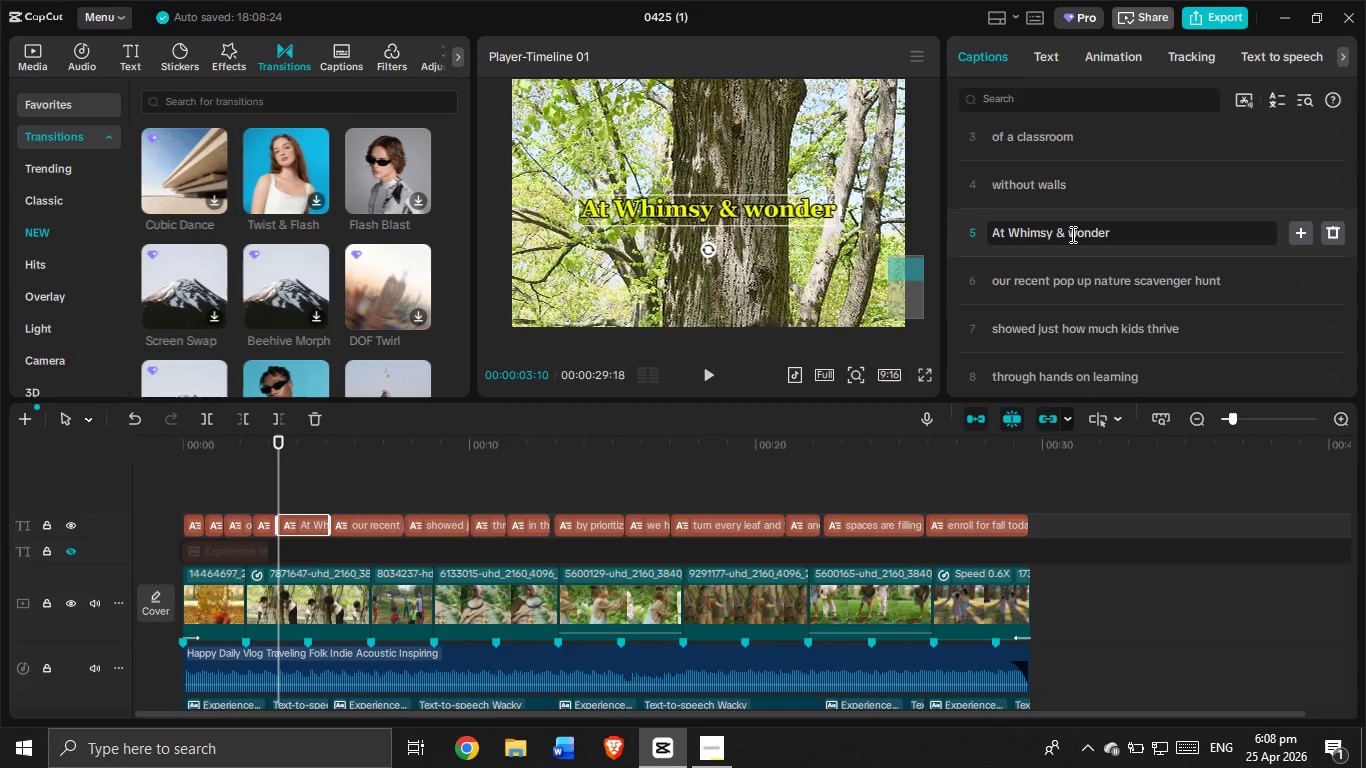 
left_click([1075, 234])
 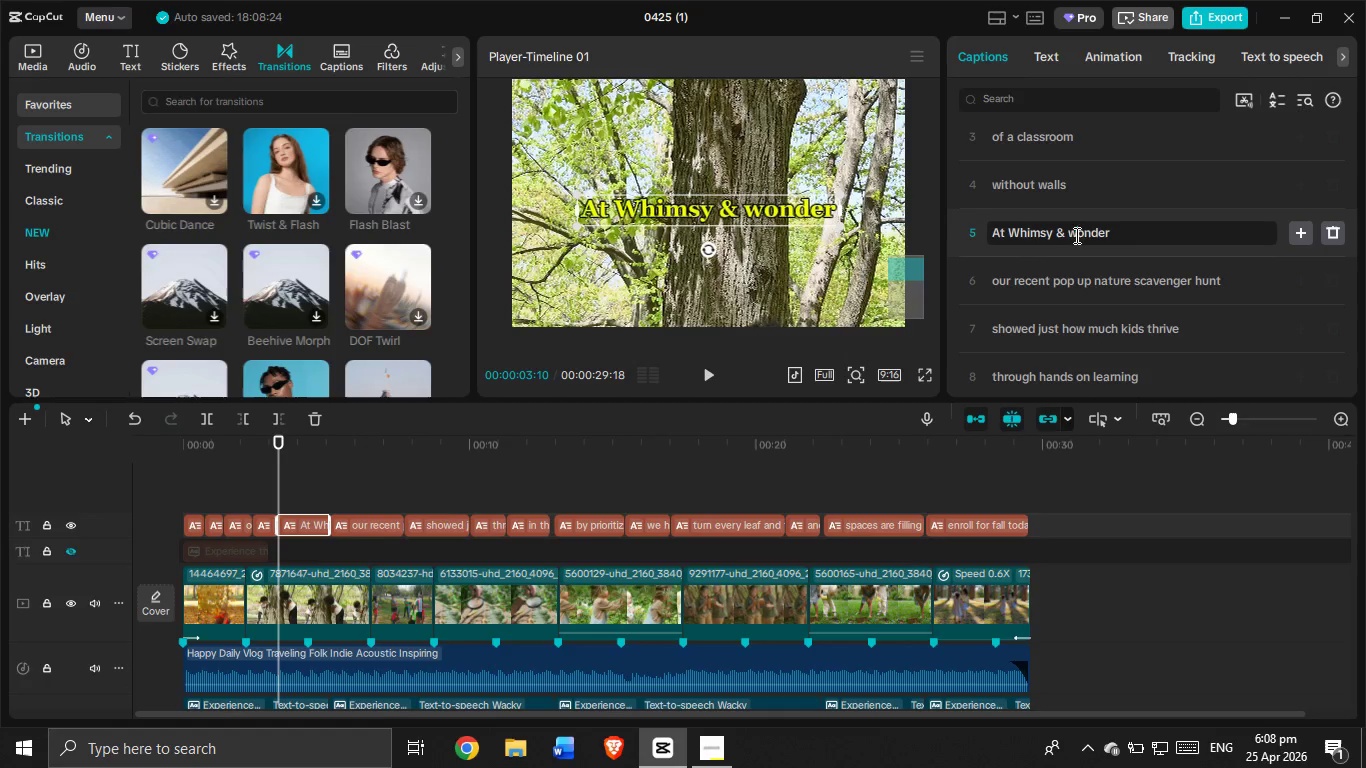 
key(Backspace)
 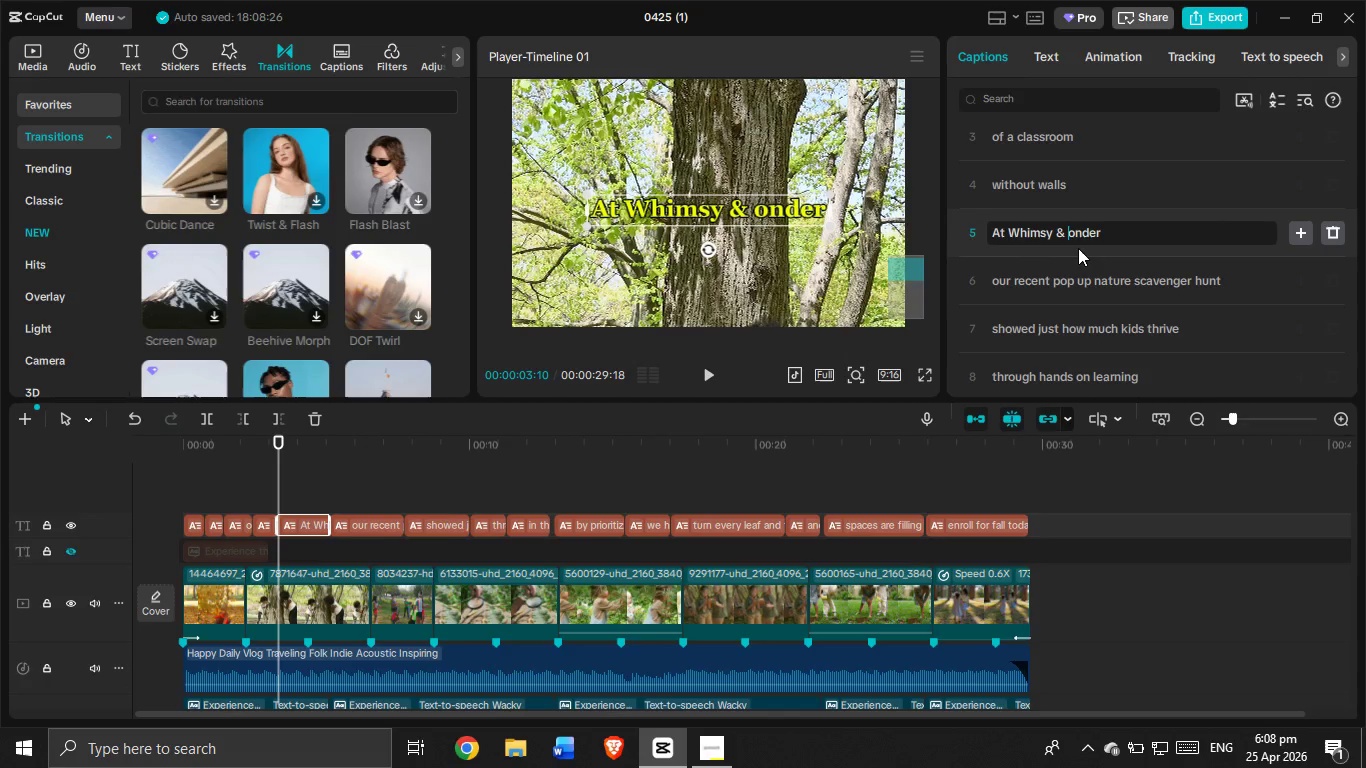 
key(Shift+W)
 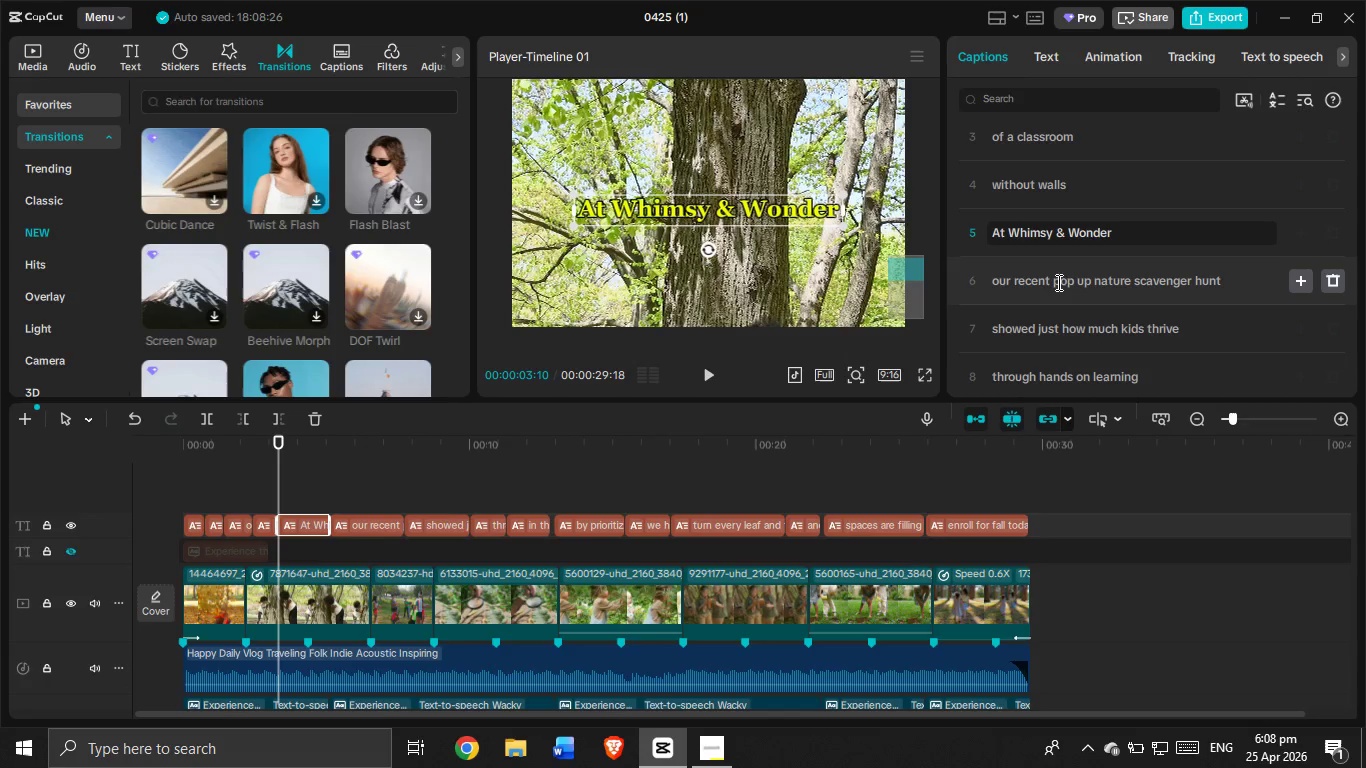 
left_click([1055, 281])
 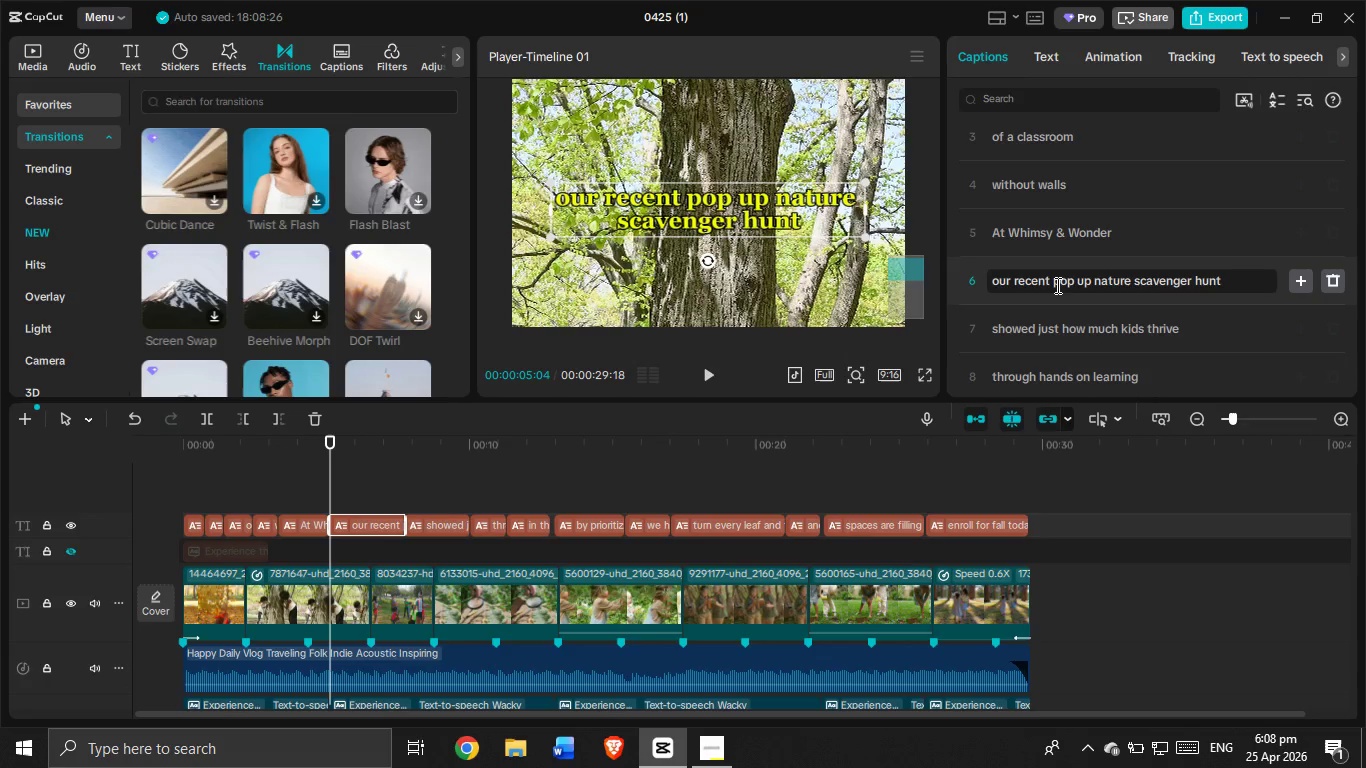 
key(Enter)
 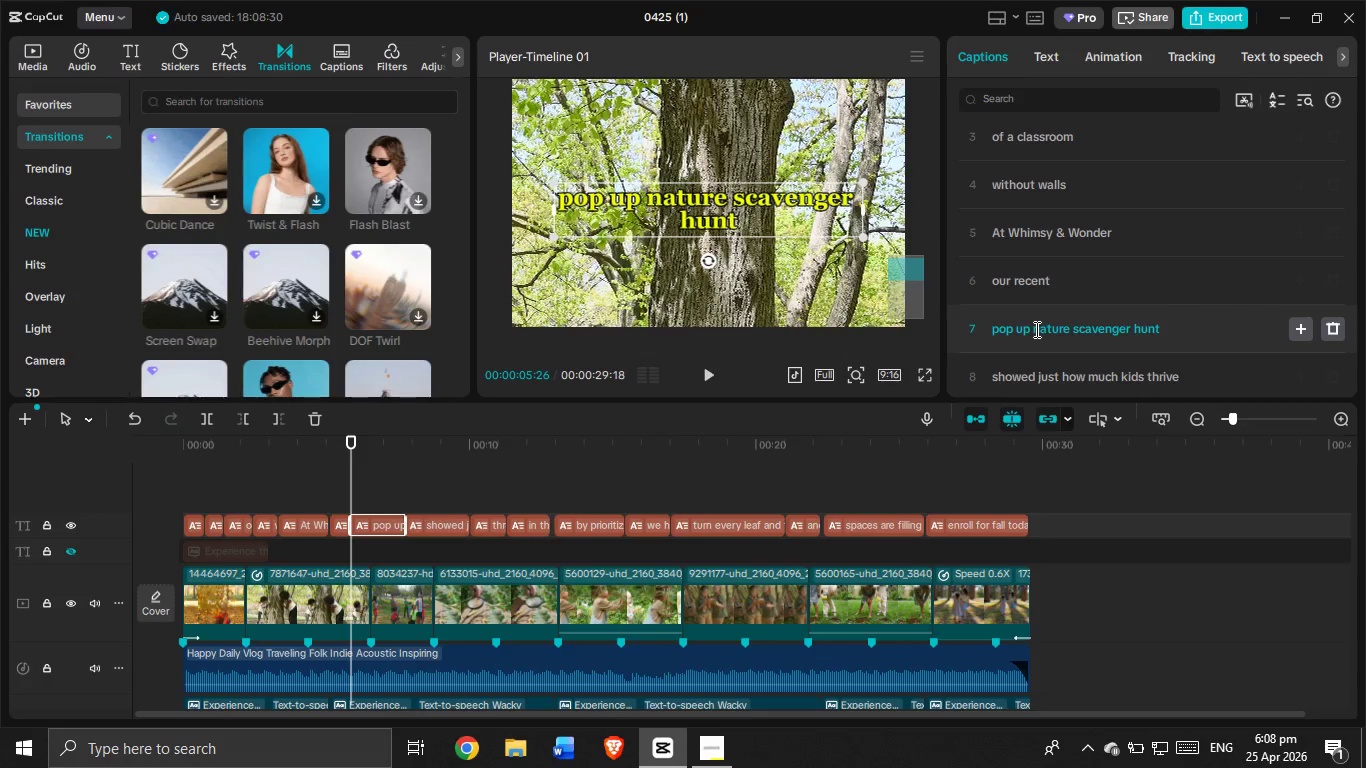 
left_click([1035, 329])
 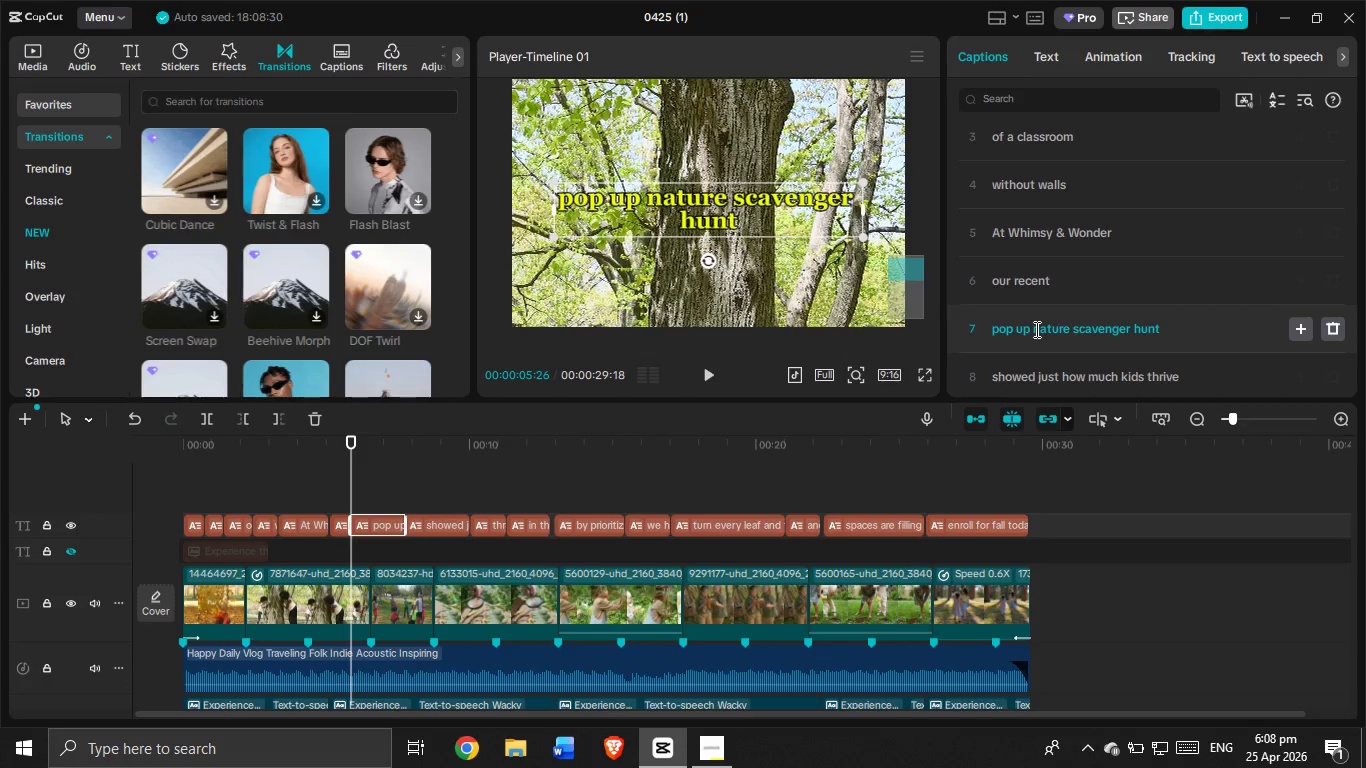 
key(Enter)
 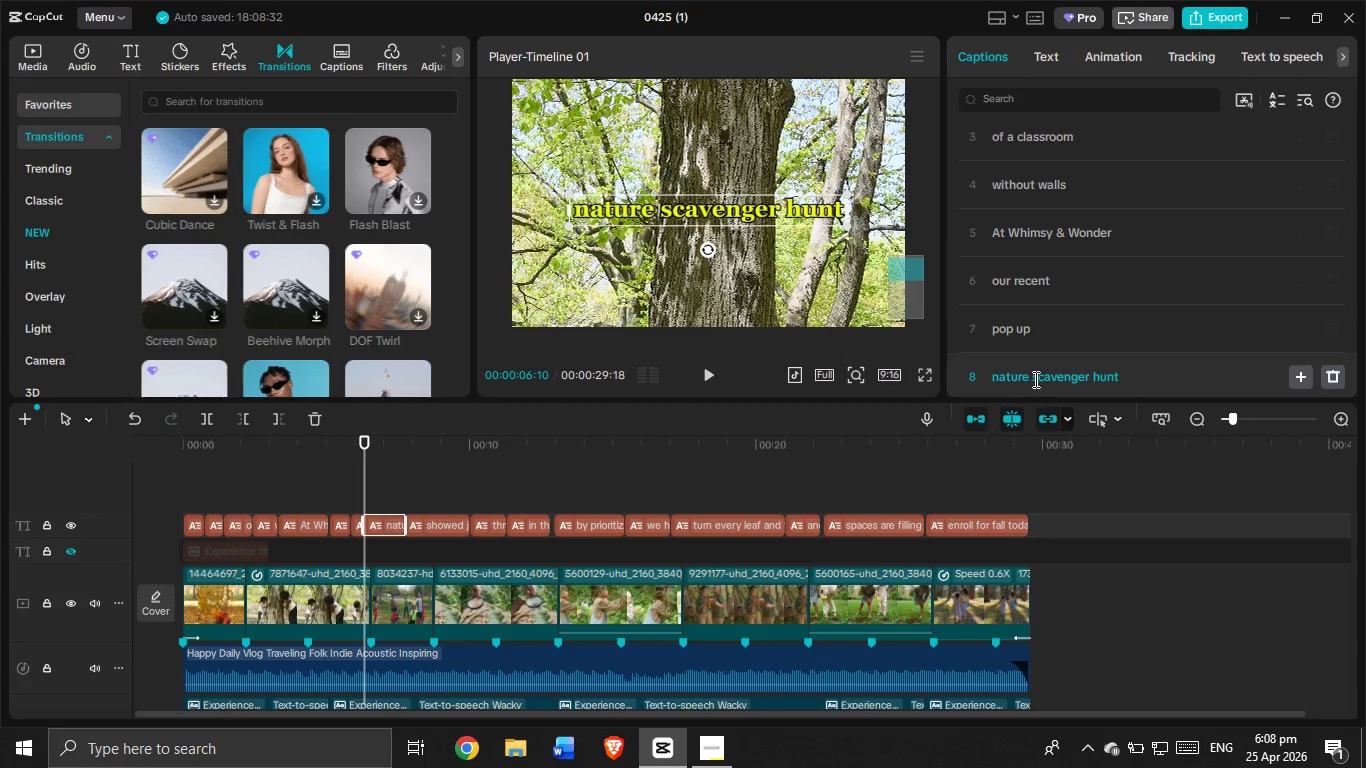 
left_click([1034, 379])
 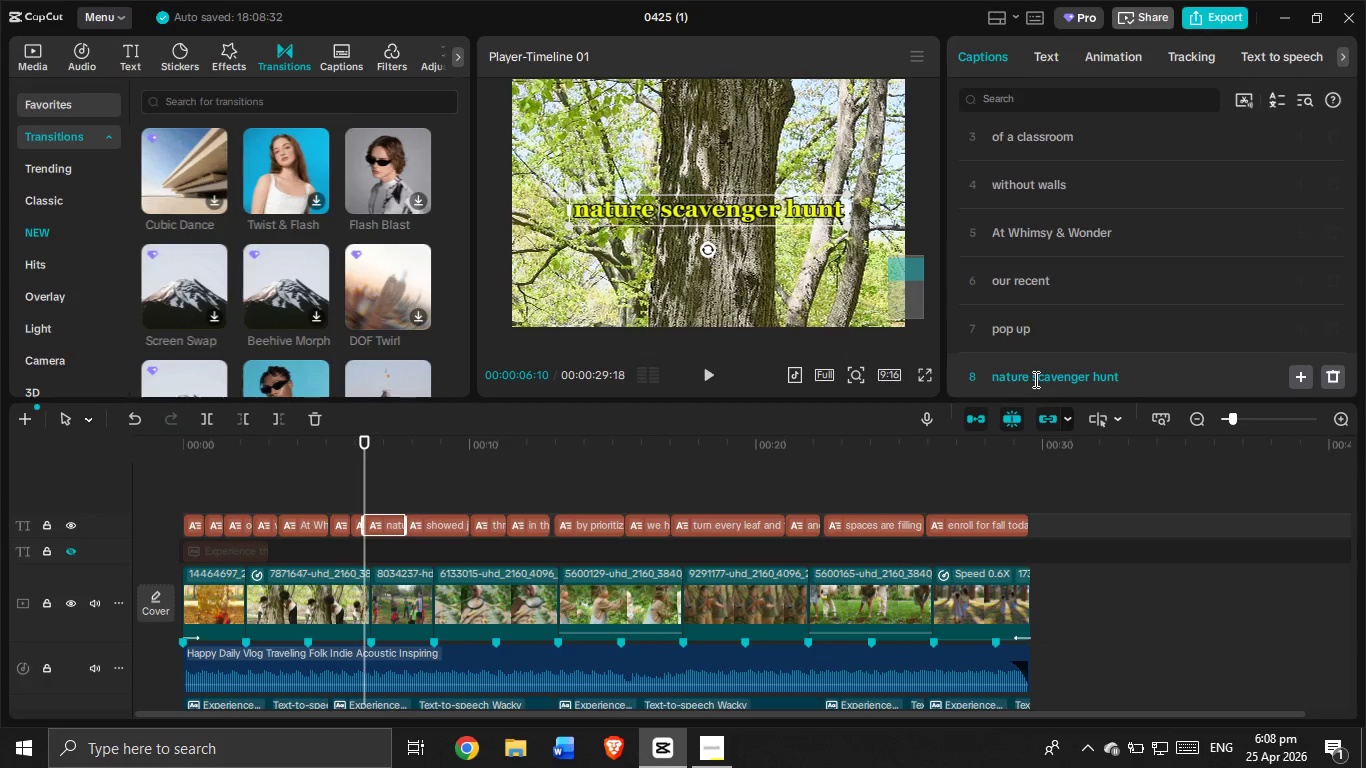 
key(Enter)
 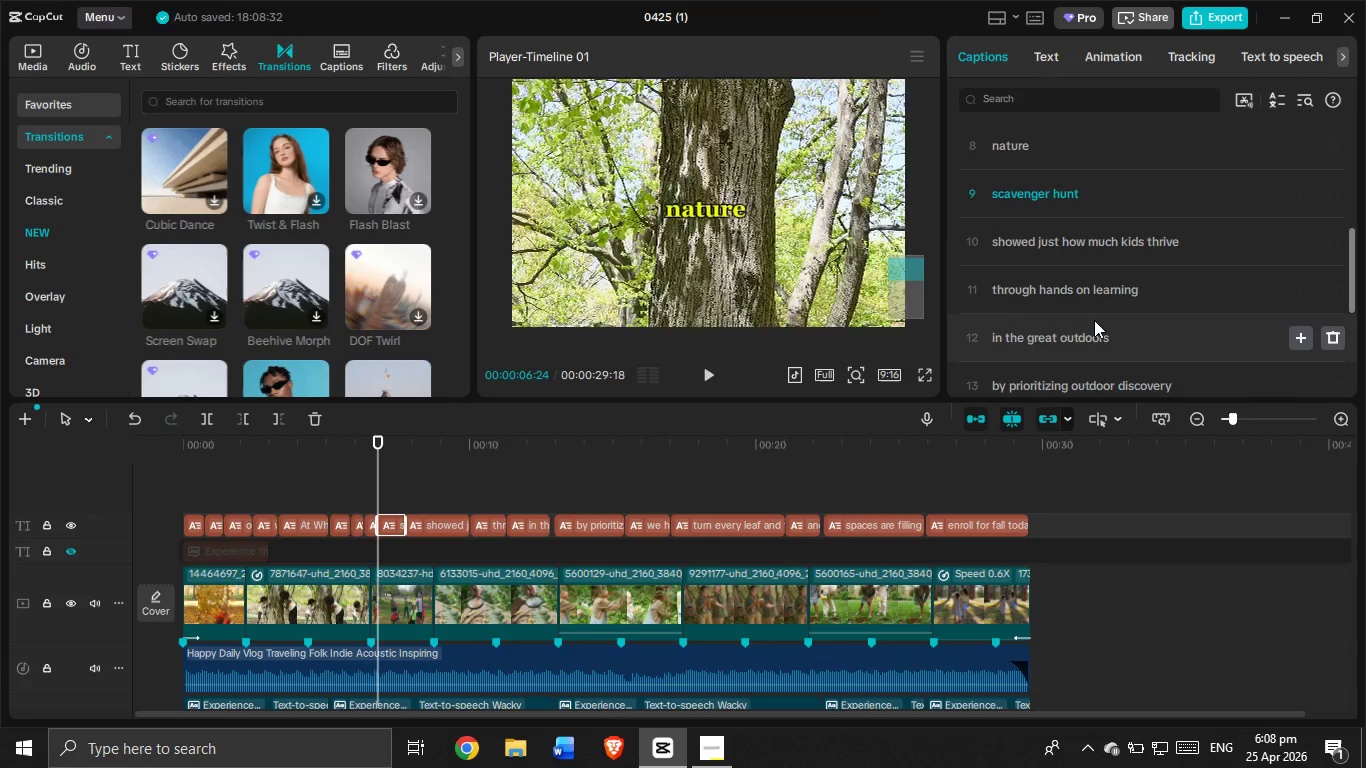 
scroll: coordinate [1094, 320], scroll_direction: down, amount: 2.0
 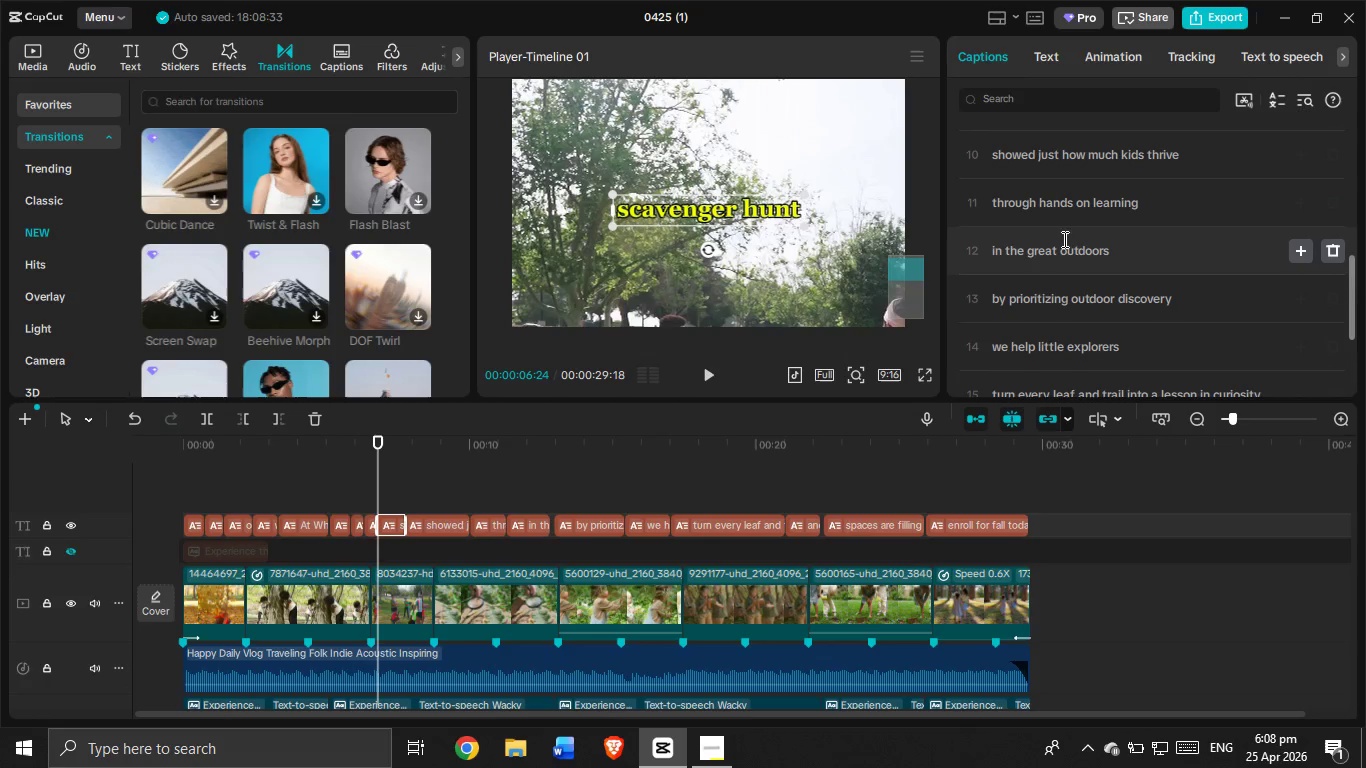 
scroll: coordinate [1062, 234], scroll_direction: up, amount: 2.0
 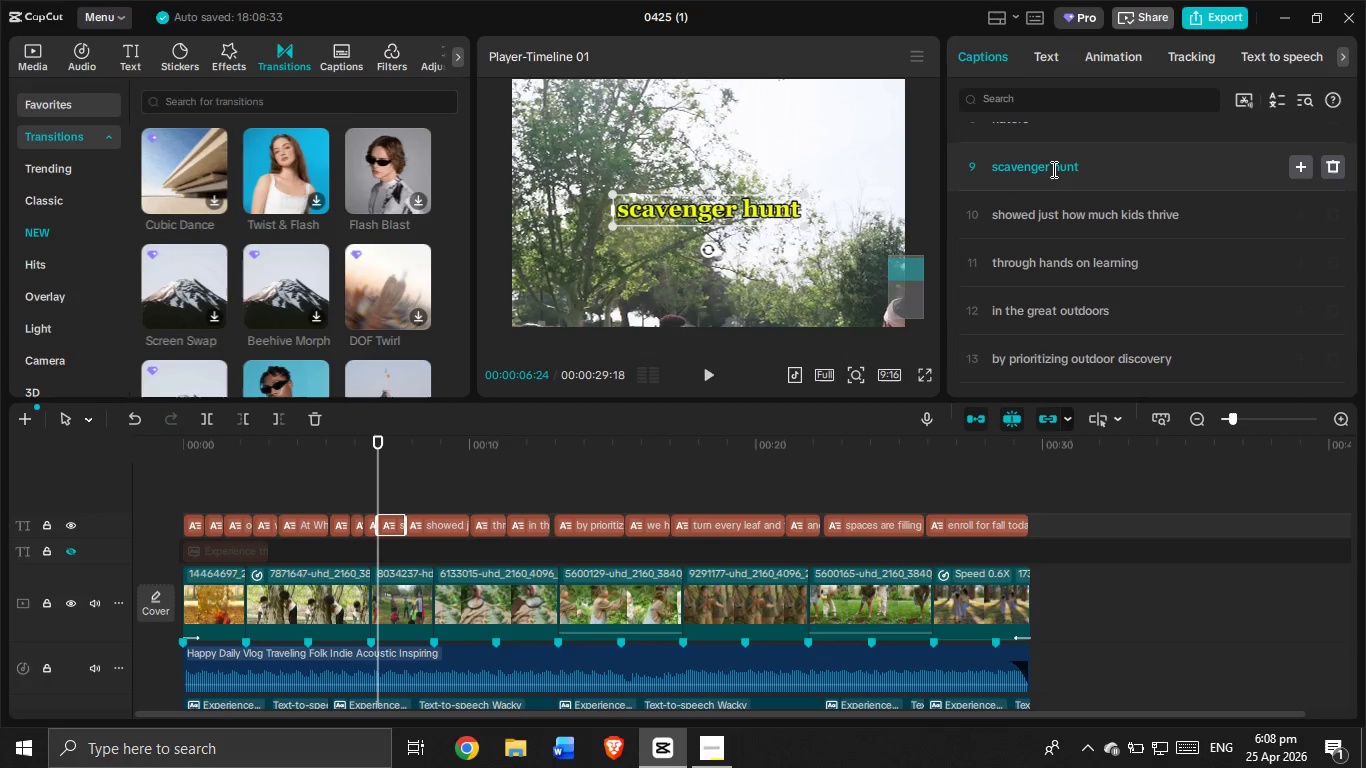 
left_click([1054, 169])
 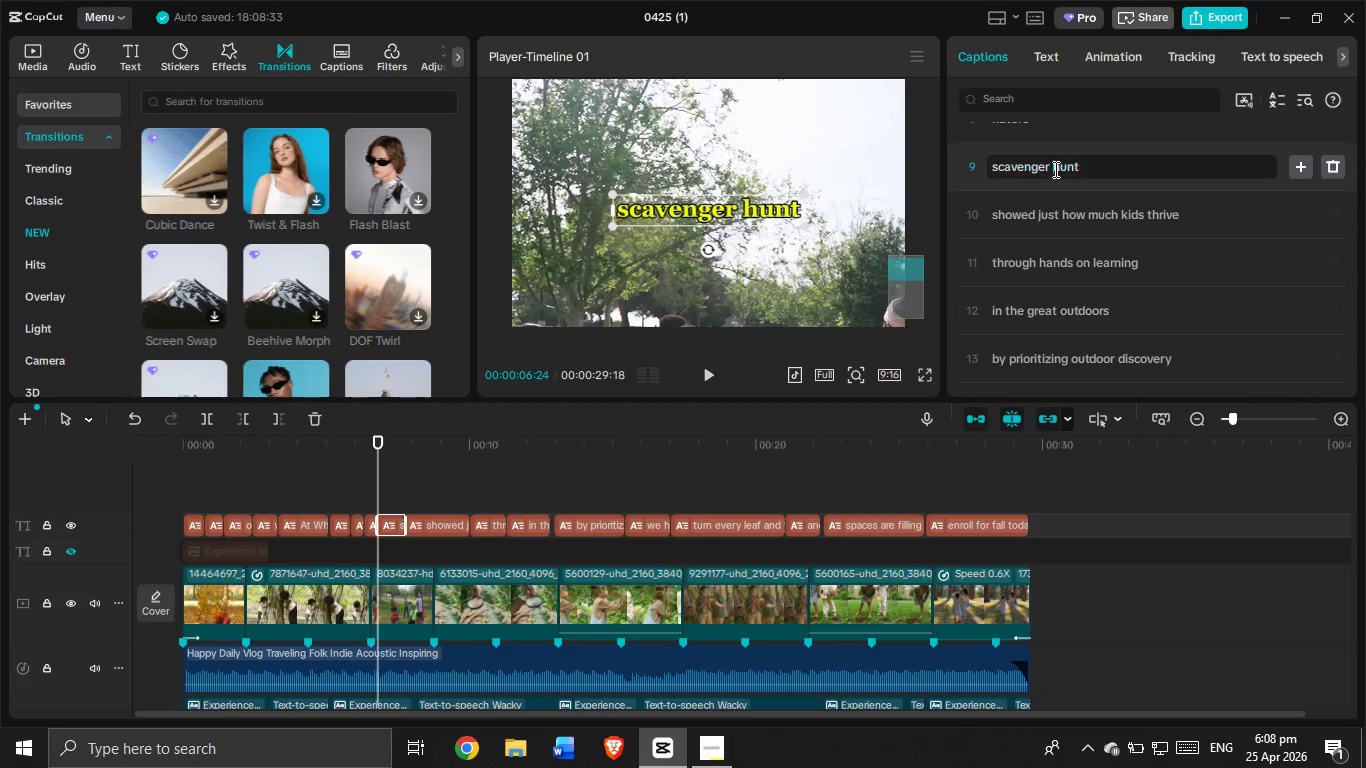 
key(Enter)
 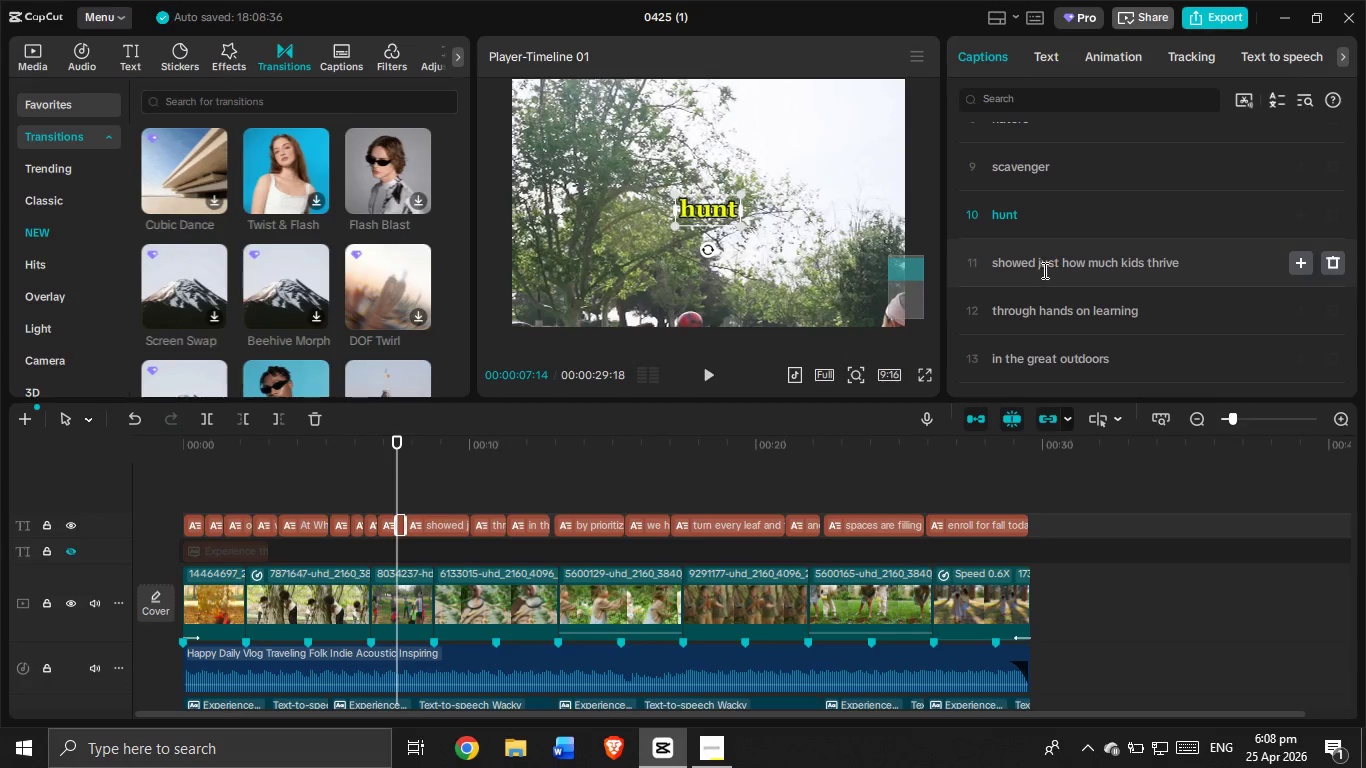 
left_click([1036, 262])
 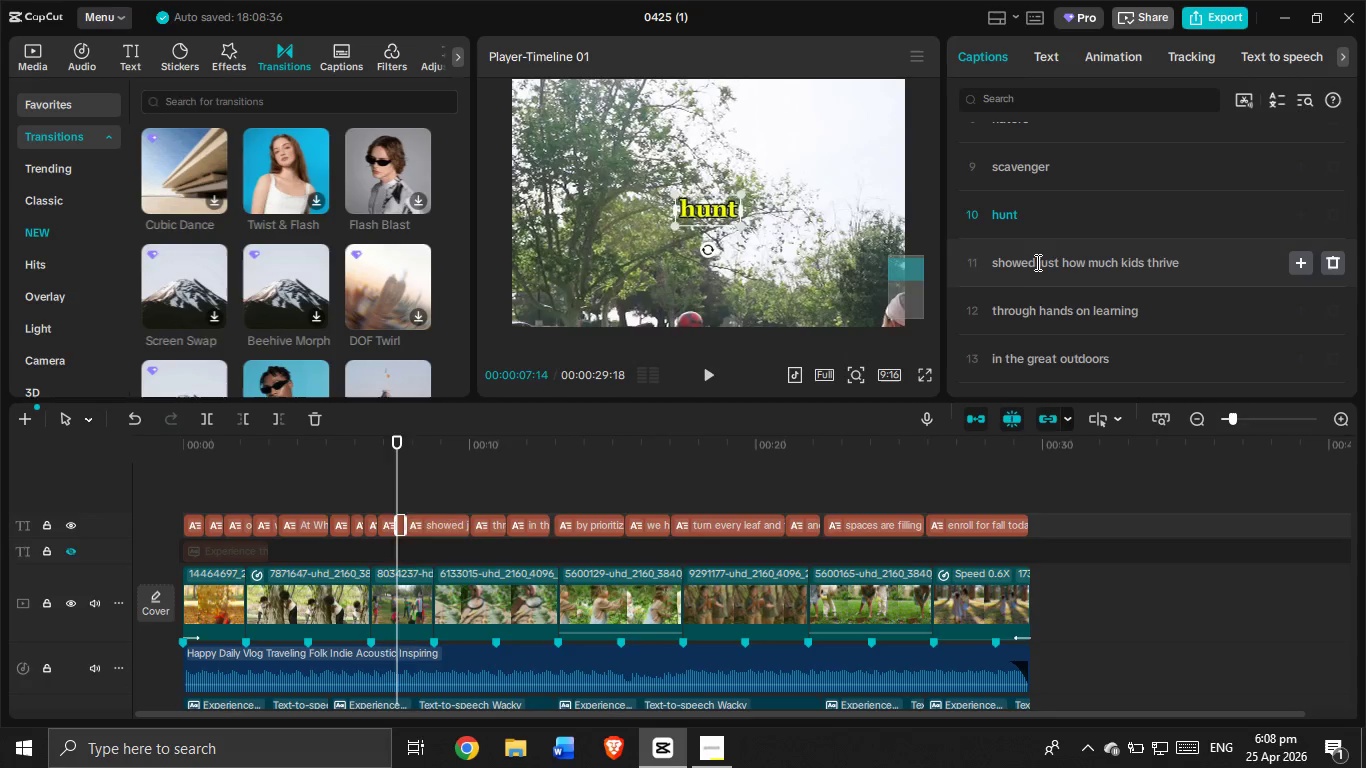 
key(Enter)
 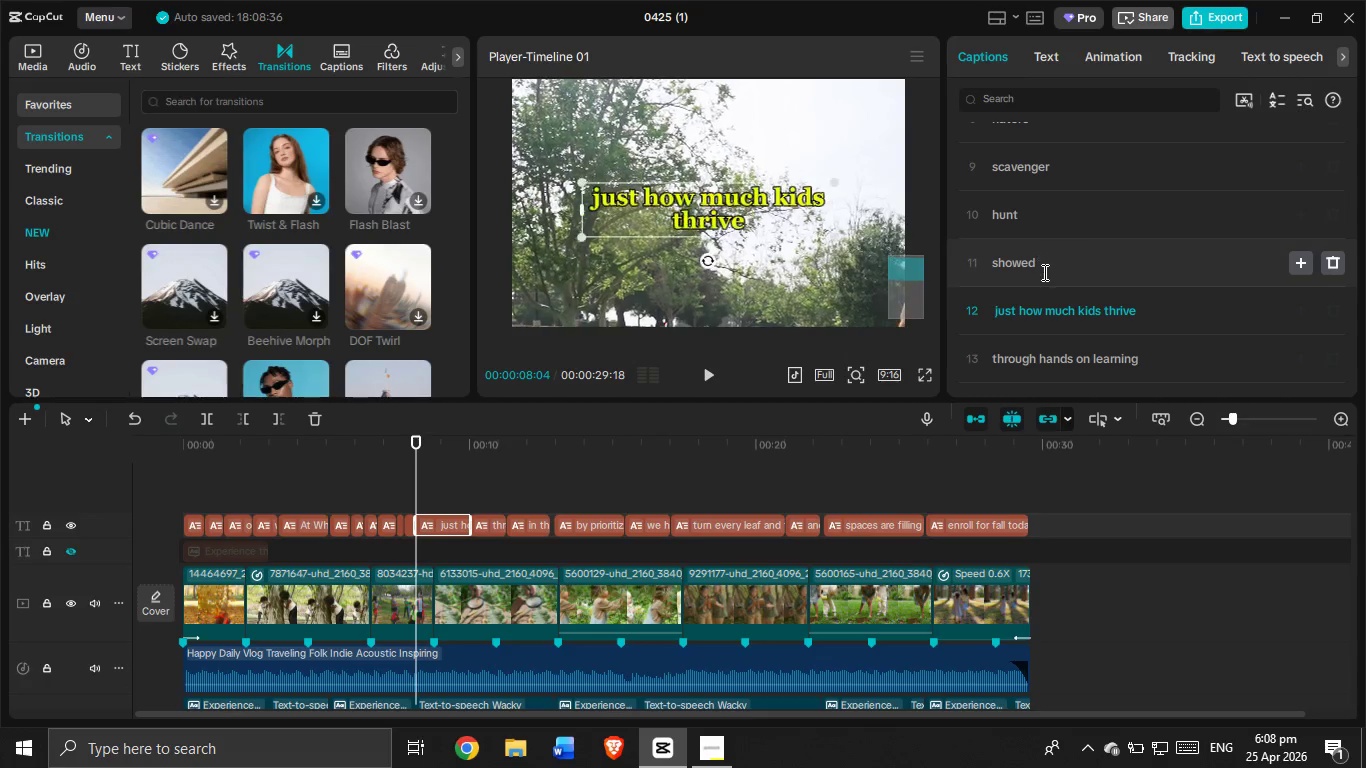 
scroll: coordinate [1043, 274], scroll_direction: down, amount: 1.0
 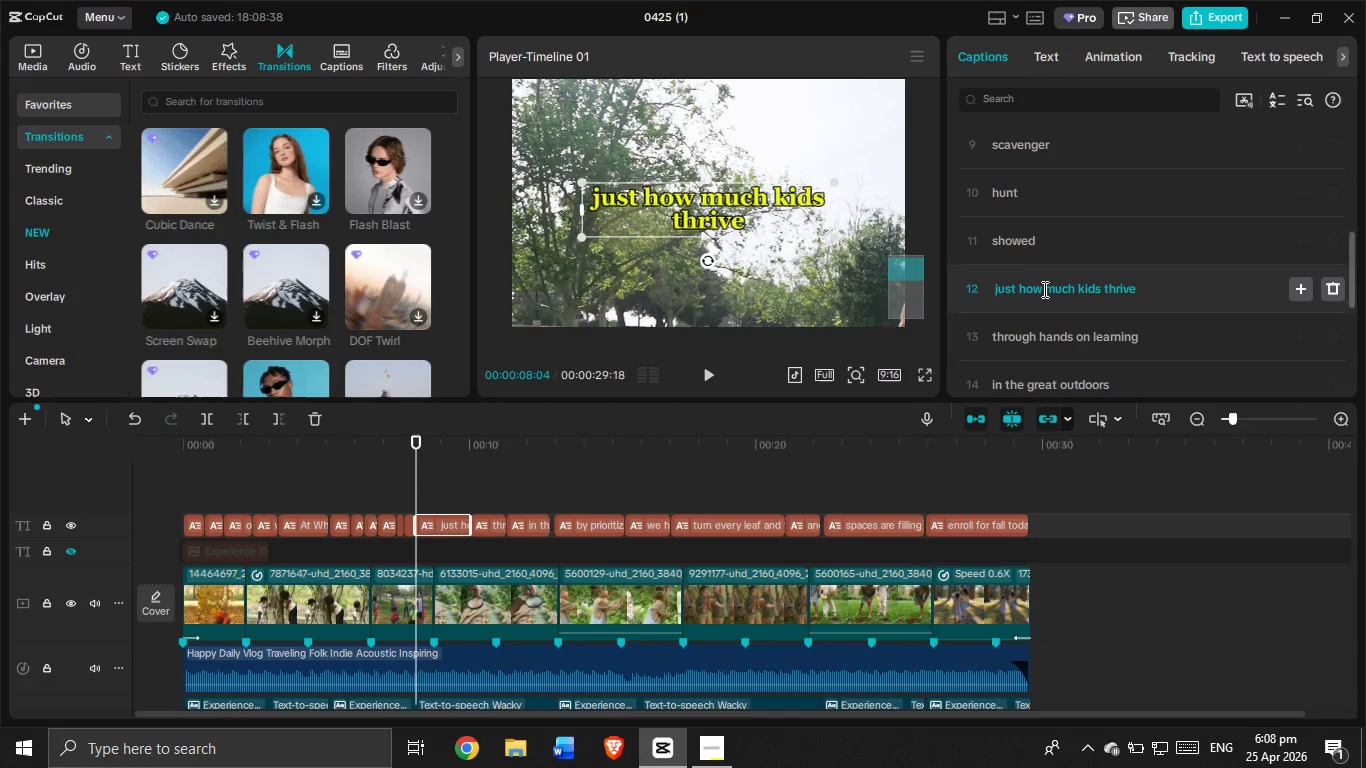 
left_click([1046, 291])
 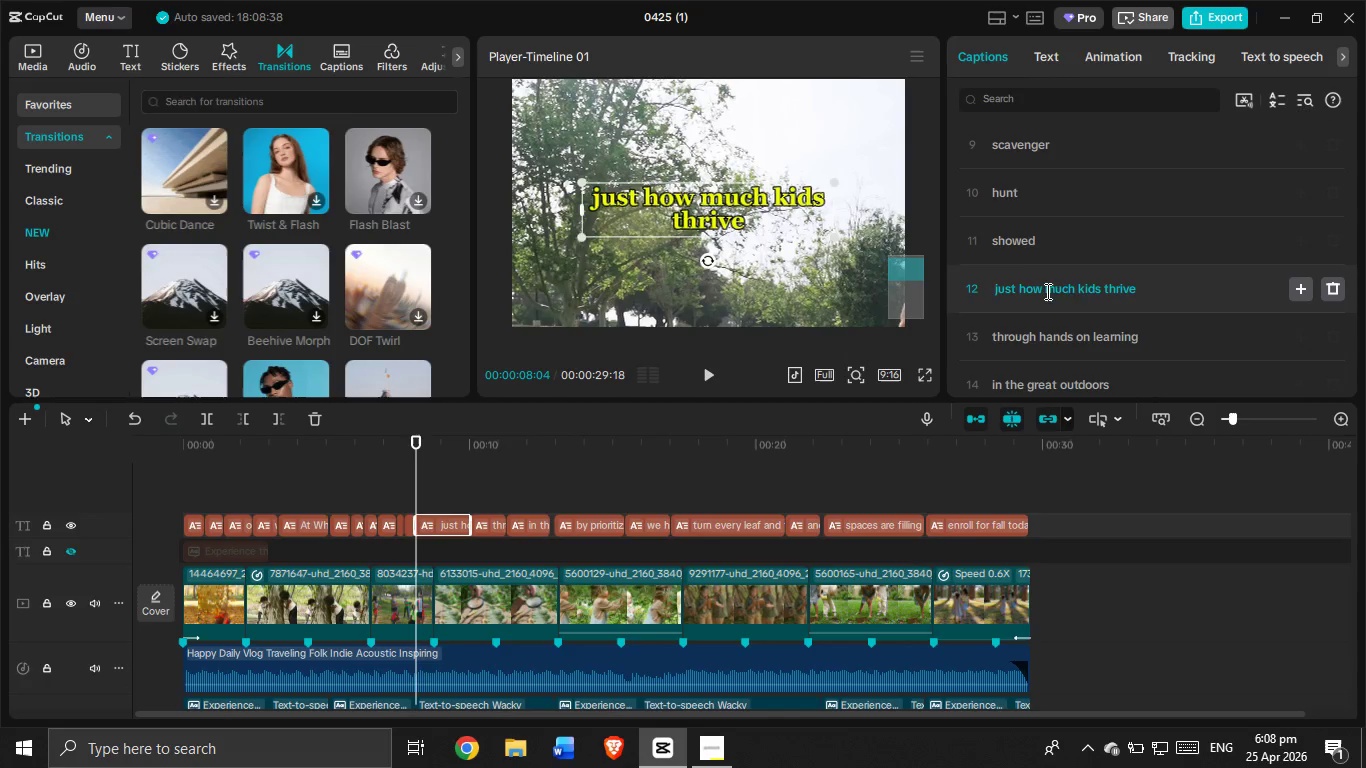 
key(Enter)
 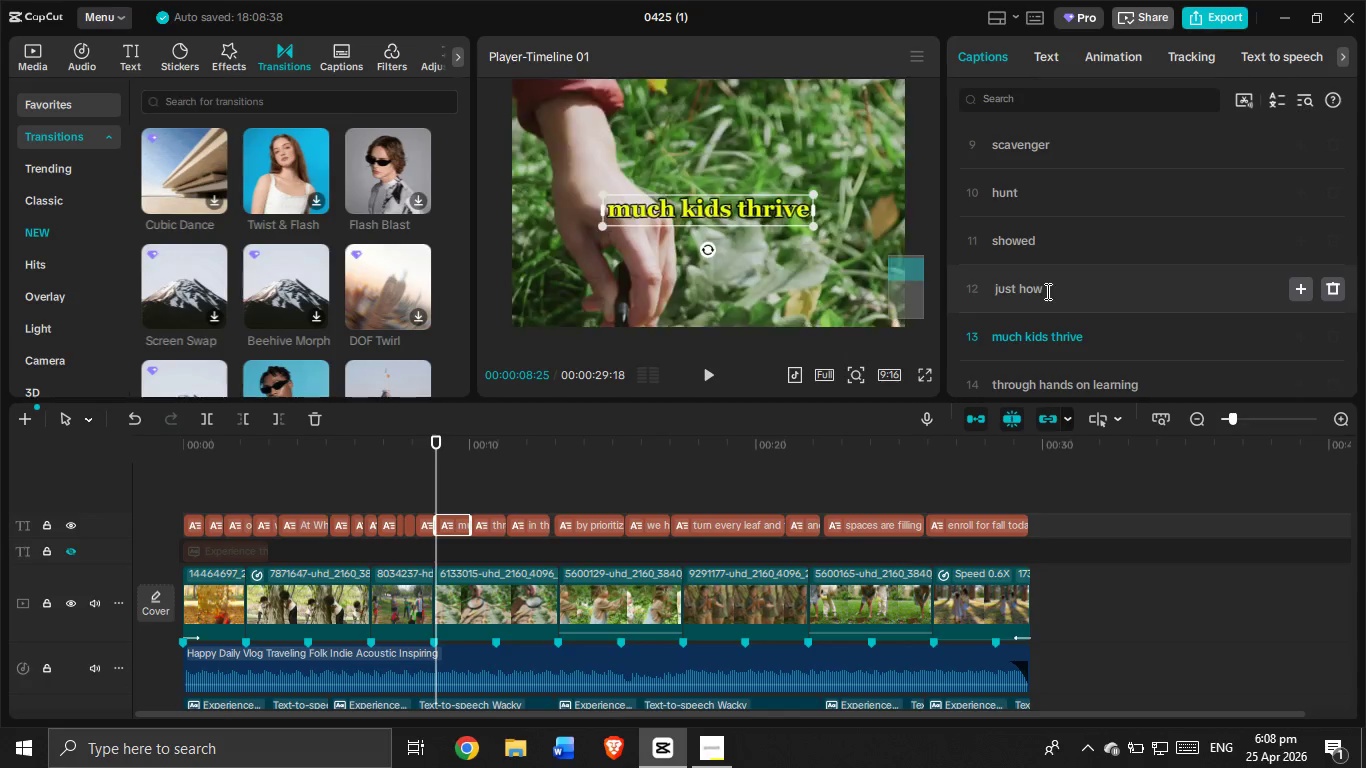 
scroll: coordinate [1046, 291], scroll_direction: down, amount: 2.0
 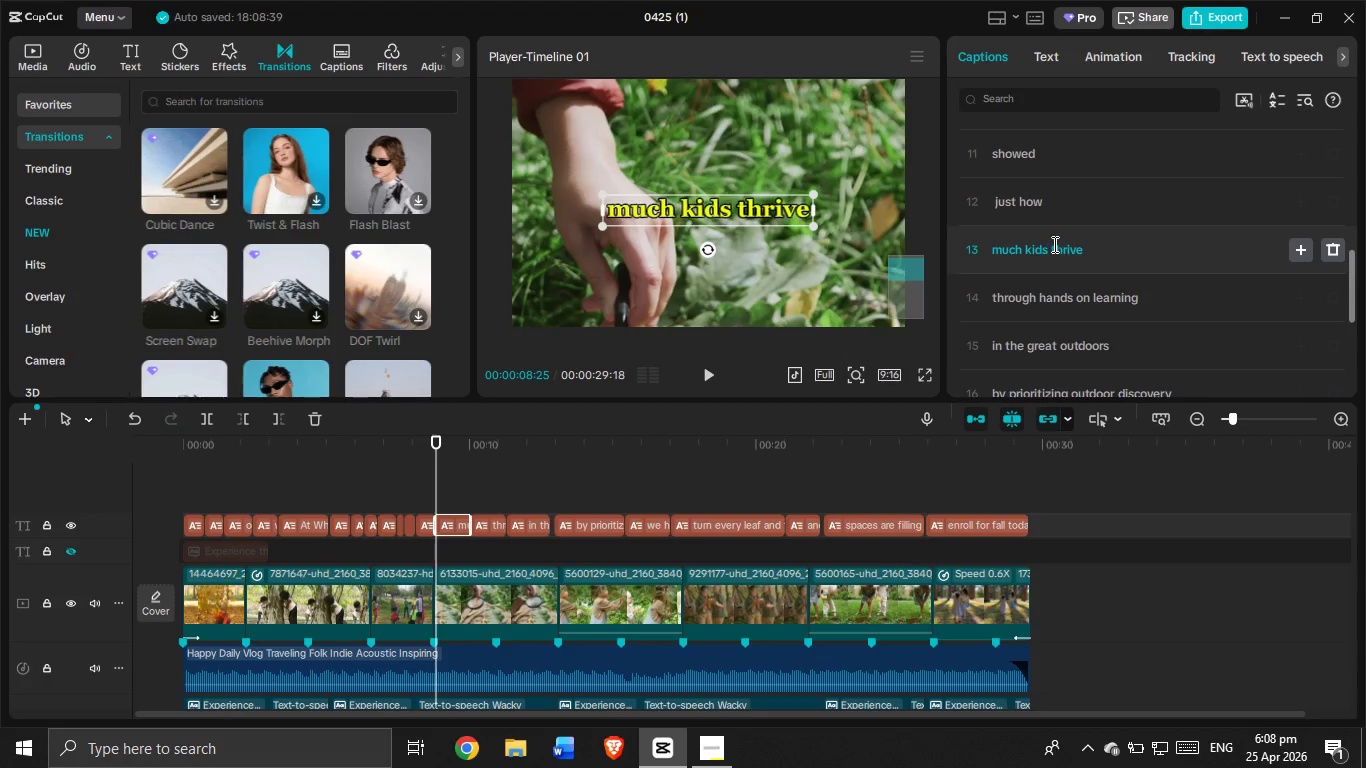 
left_click([1052, 244])
 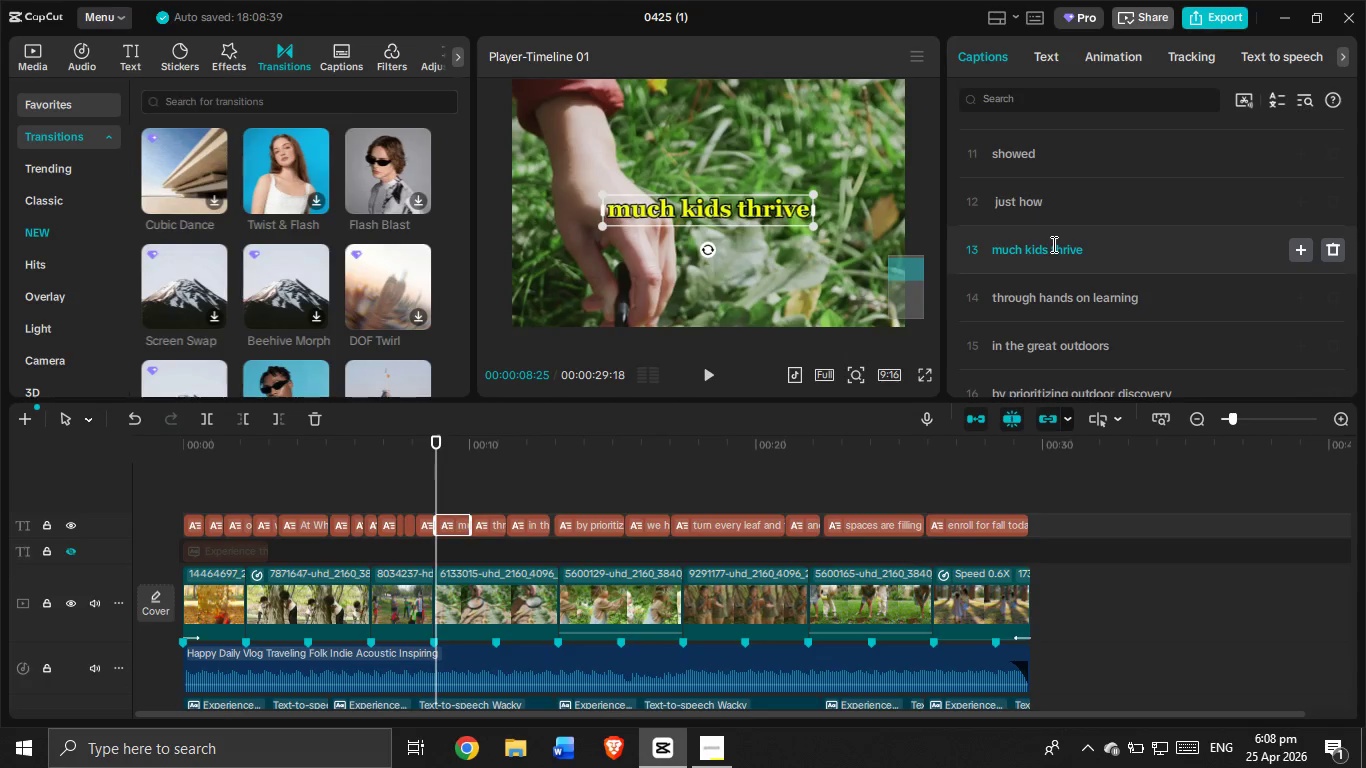 
key(Enter)
 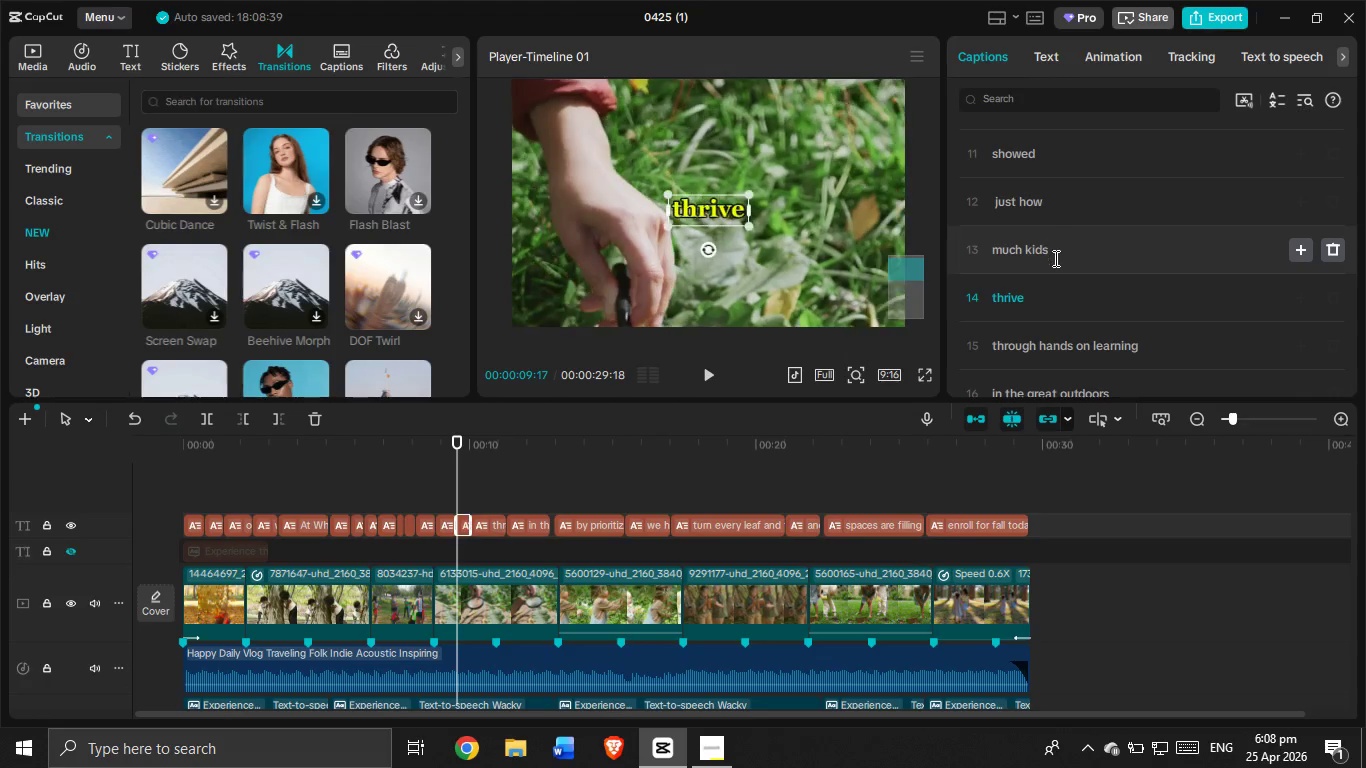 
scroll: coordinate [1054, 262], scroll_direction: down, amount: 2.0
 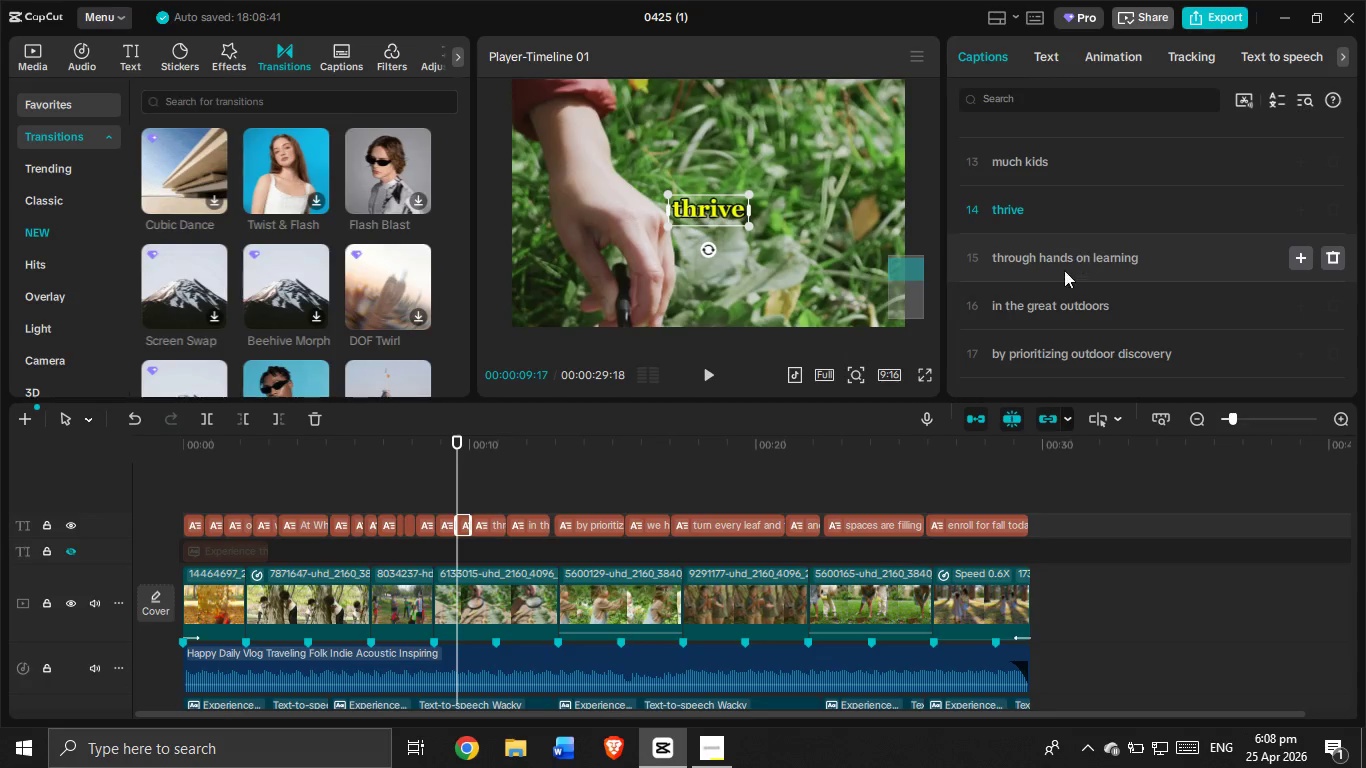 
left_click([1039, 256])
 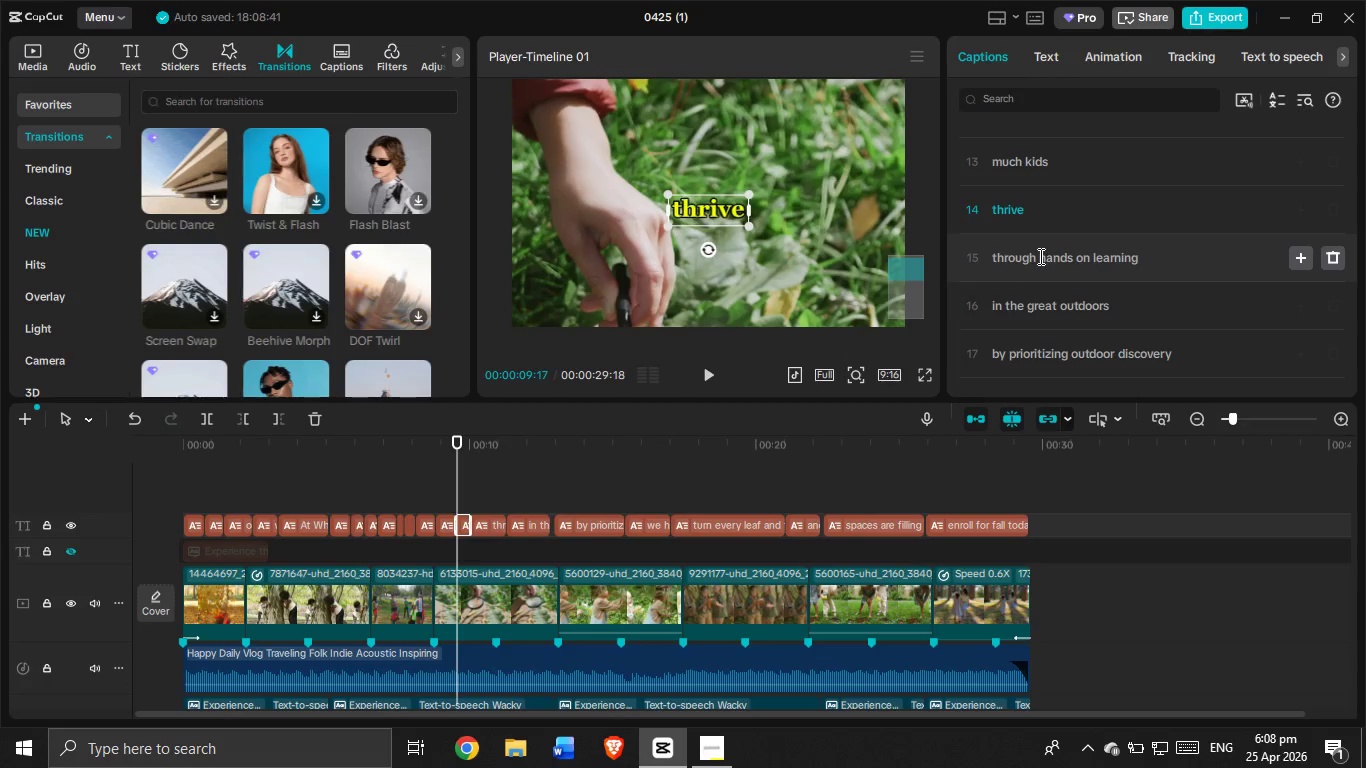 
key(Enter)
 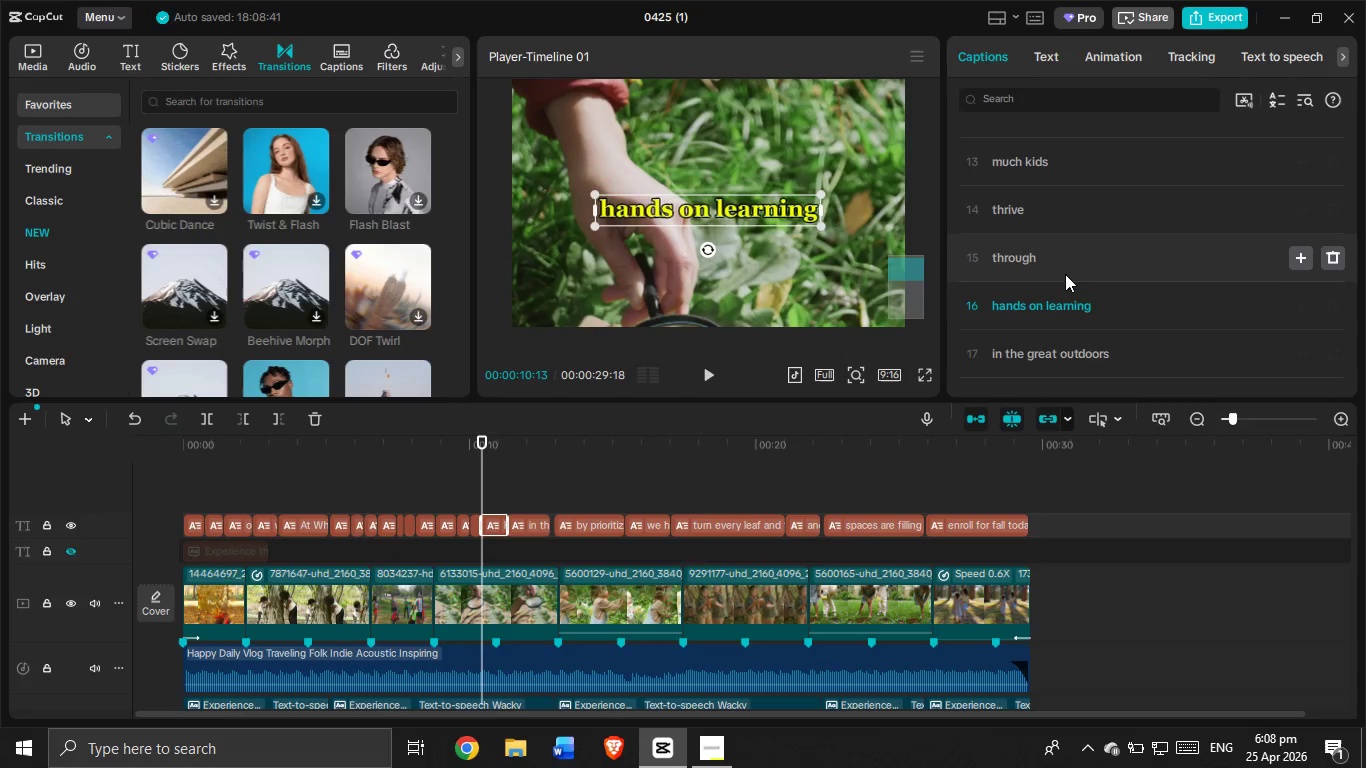 
scroll: coordinate [1066, 275], scroll_direction: down, amount: 1.0
 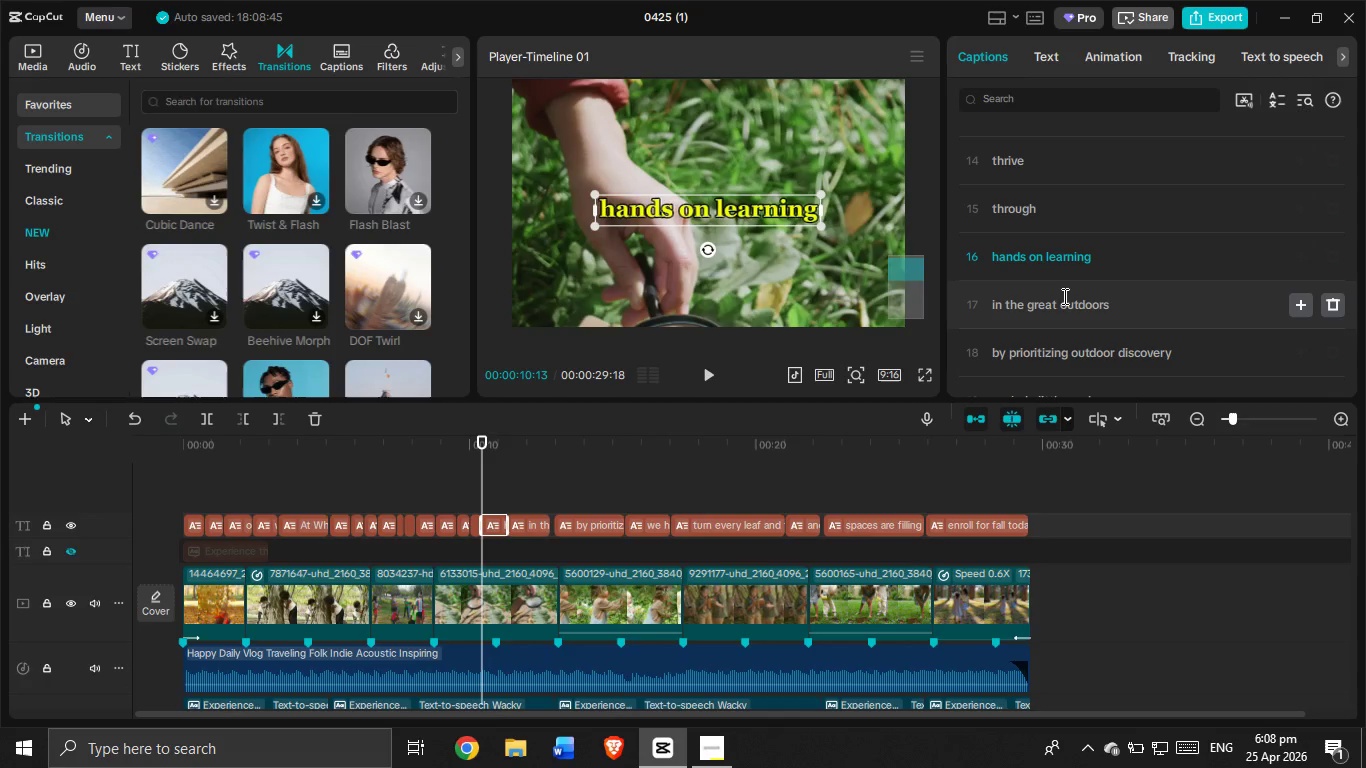 
key(Enter)
 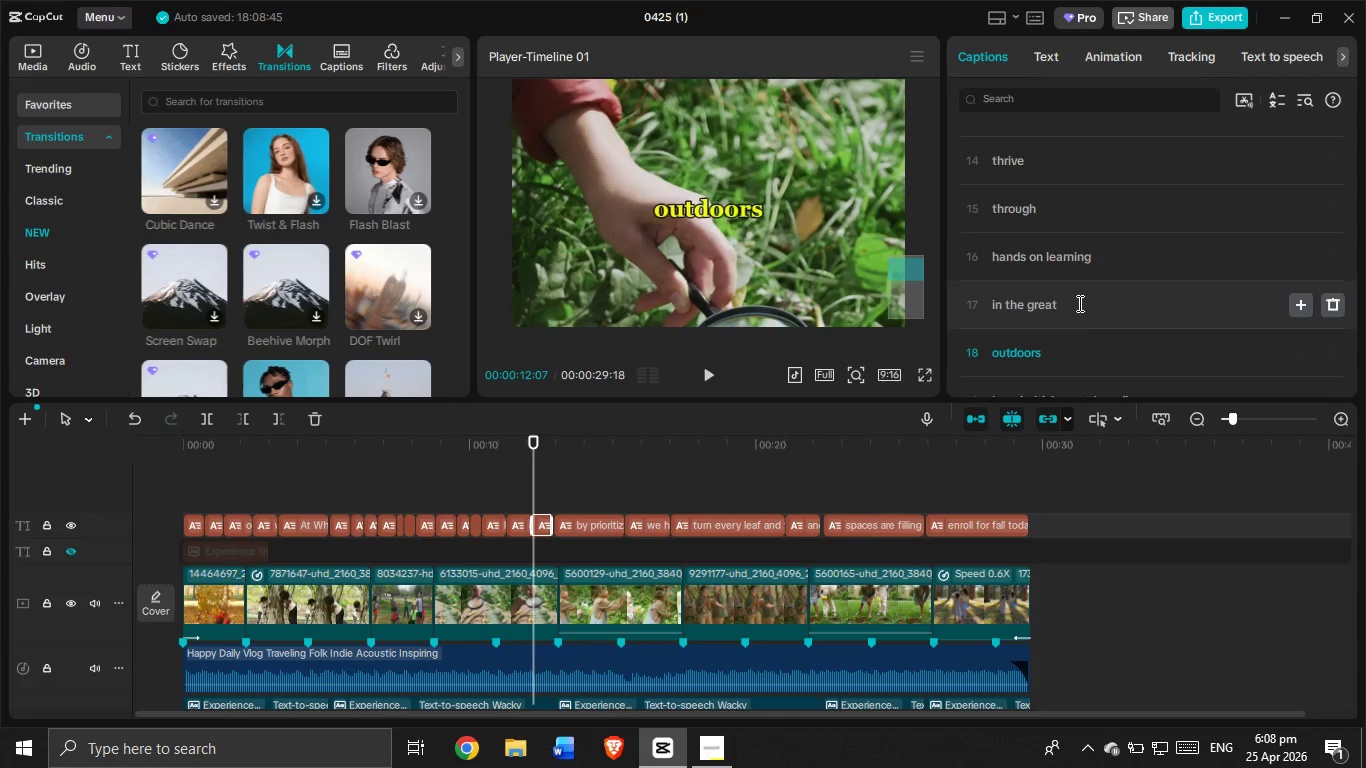 
scroll: coordinate [1078, 303], scroll_direction: down, amount: 2.0
 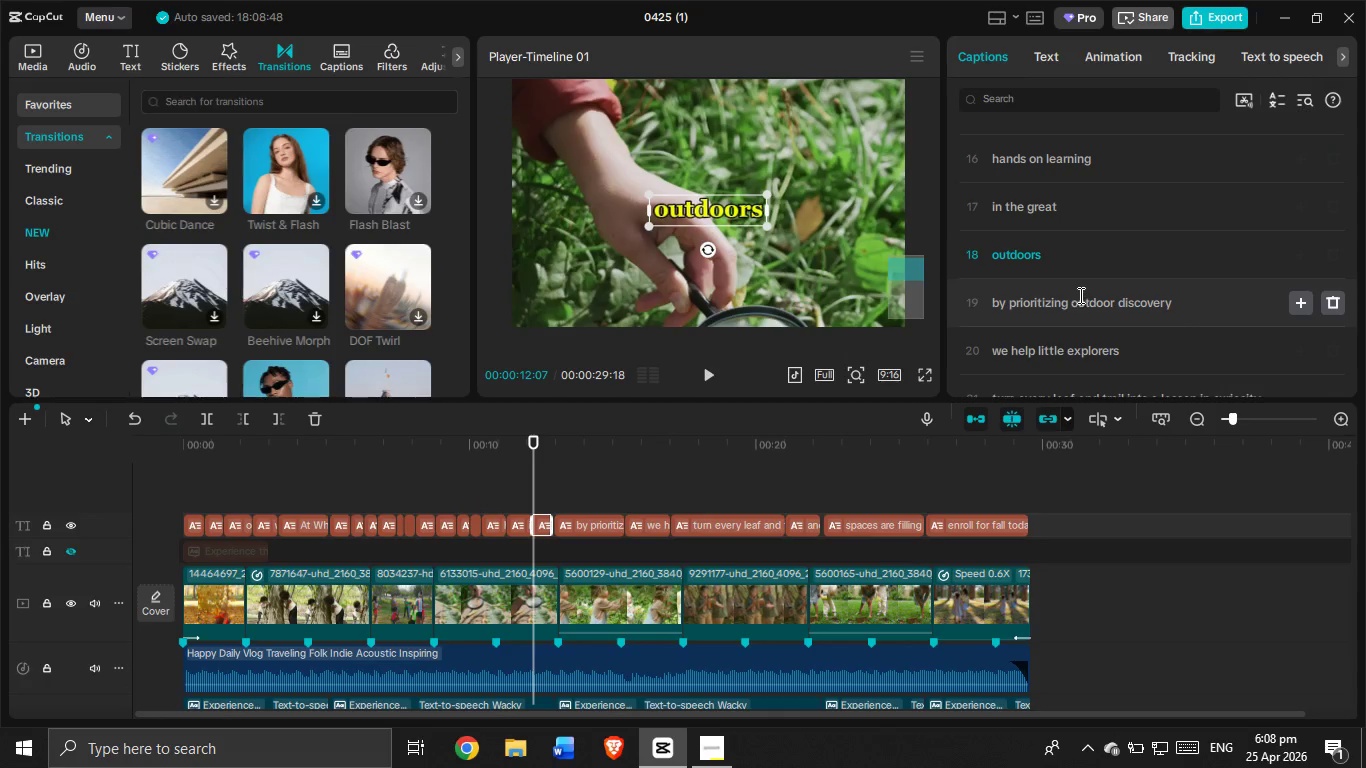 
key(Enter)
 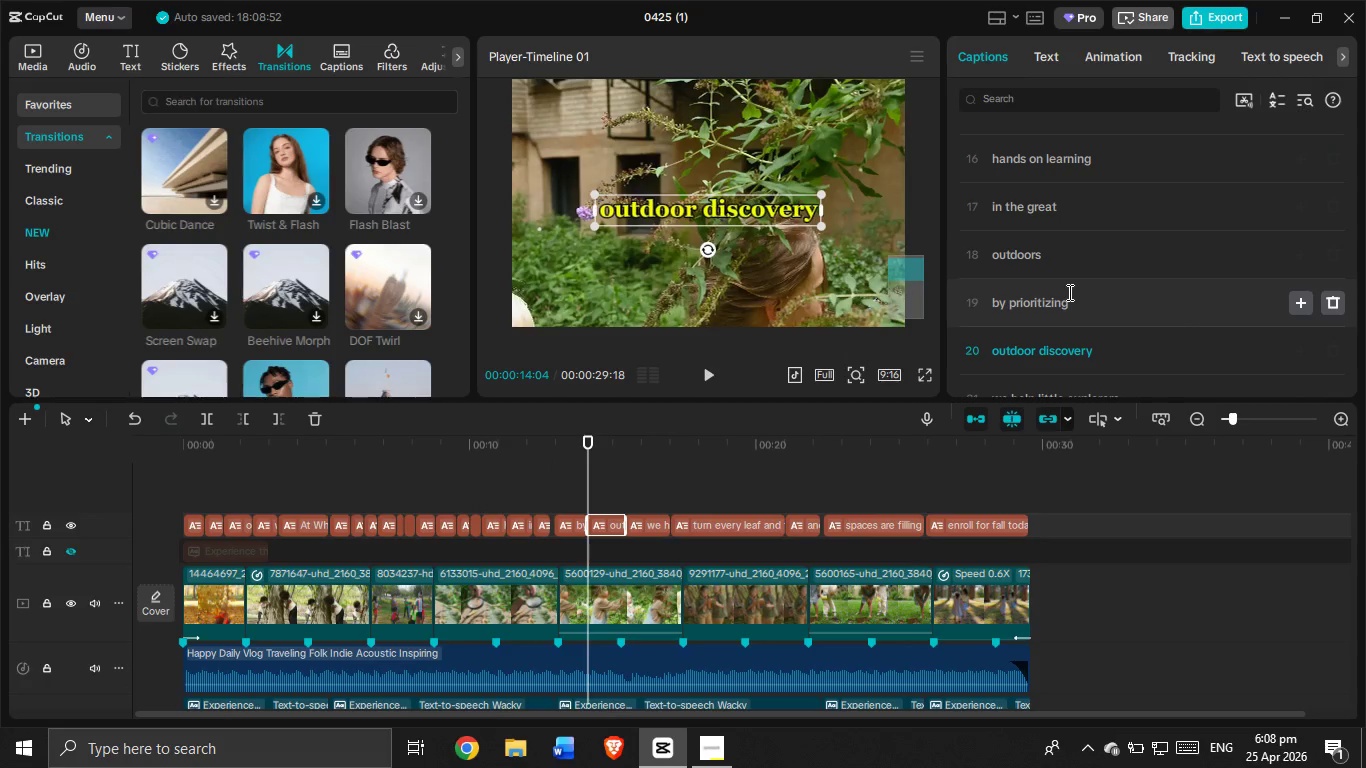 
left_click([1076, 307])
 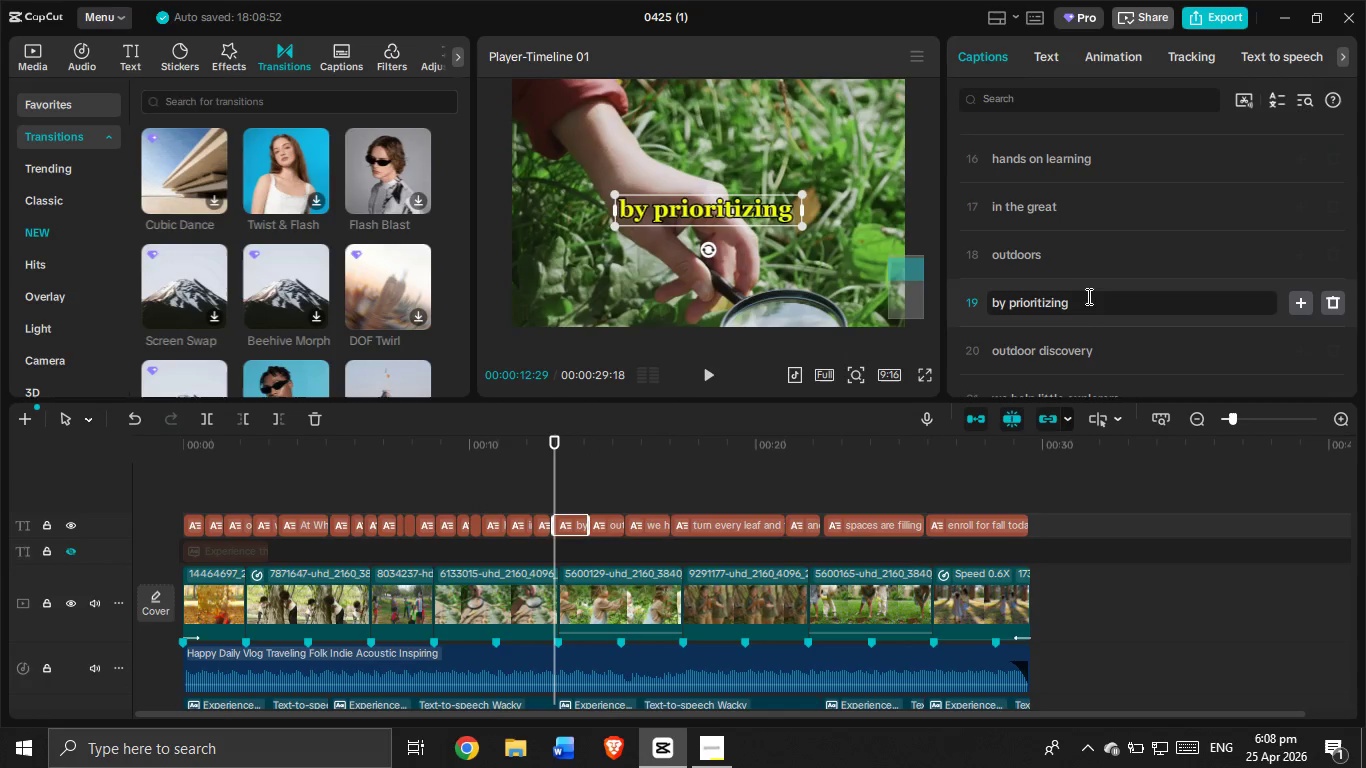 
scroll: coordinate [1093, 292], scroll_direction: down, amount: 2.0
 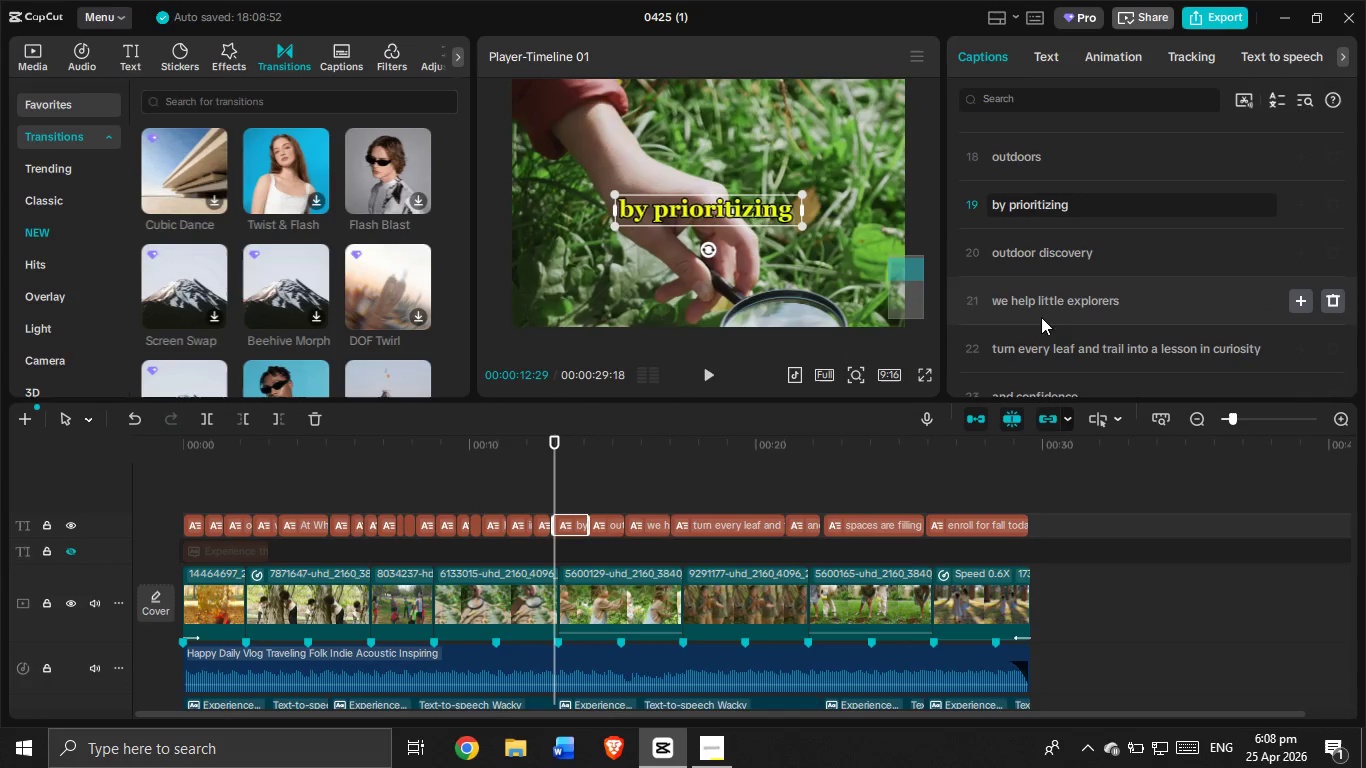 
left_click([1038, 298])
 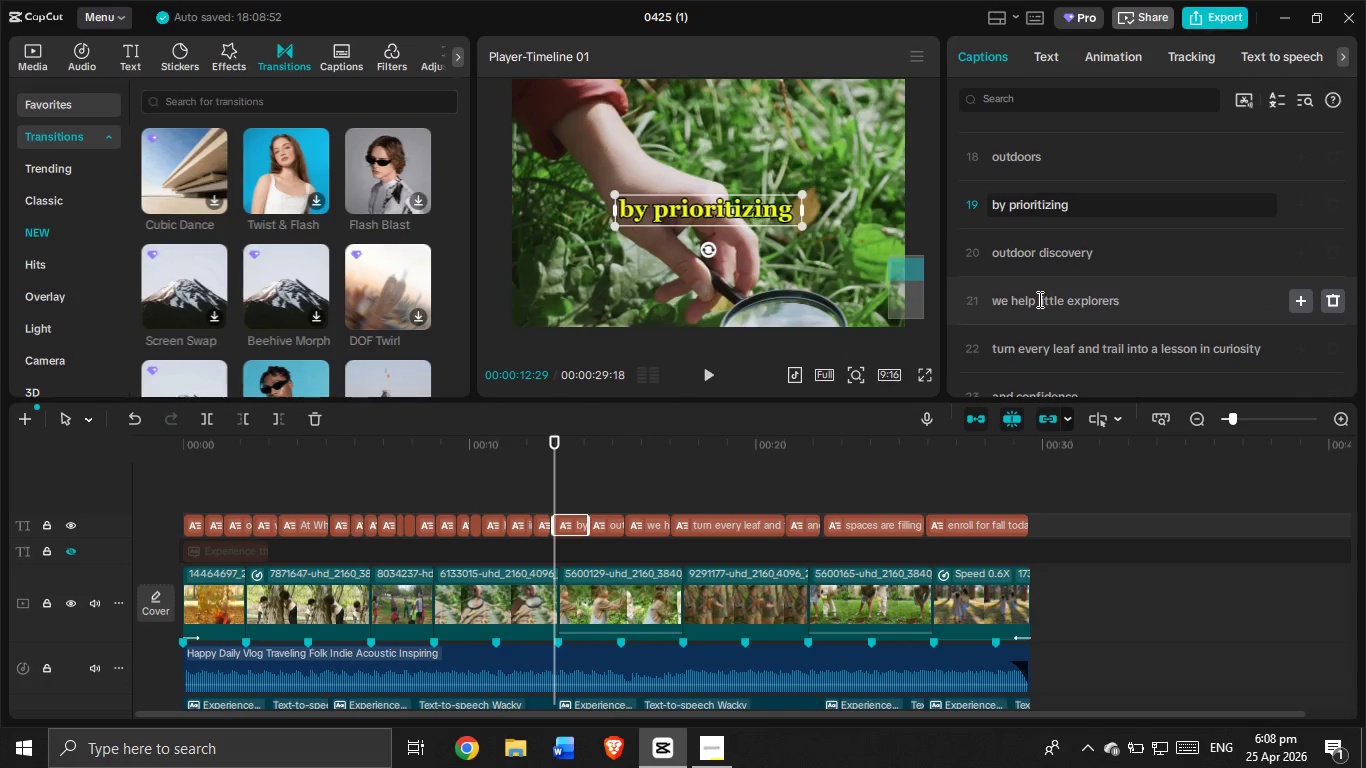 
key(Enter)
 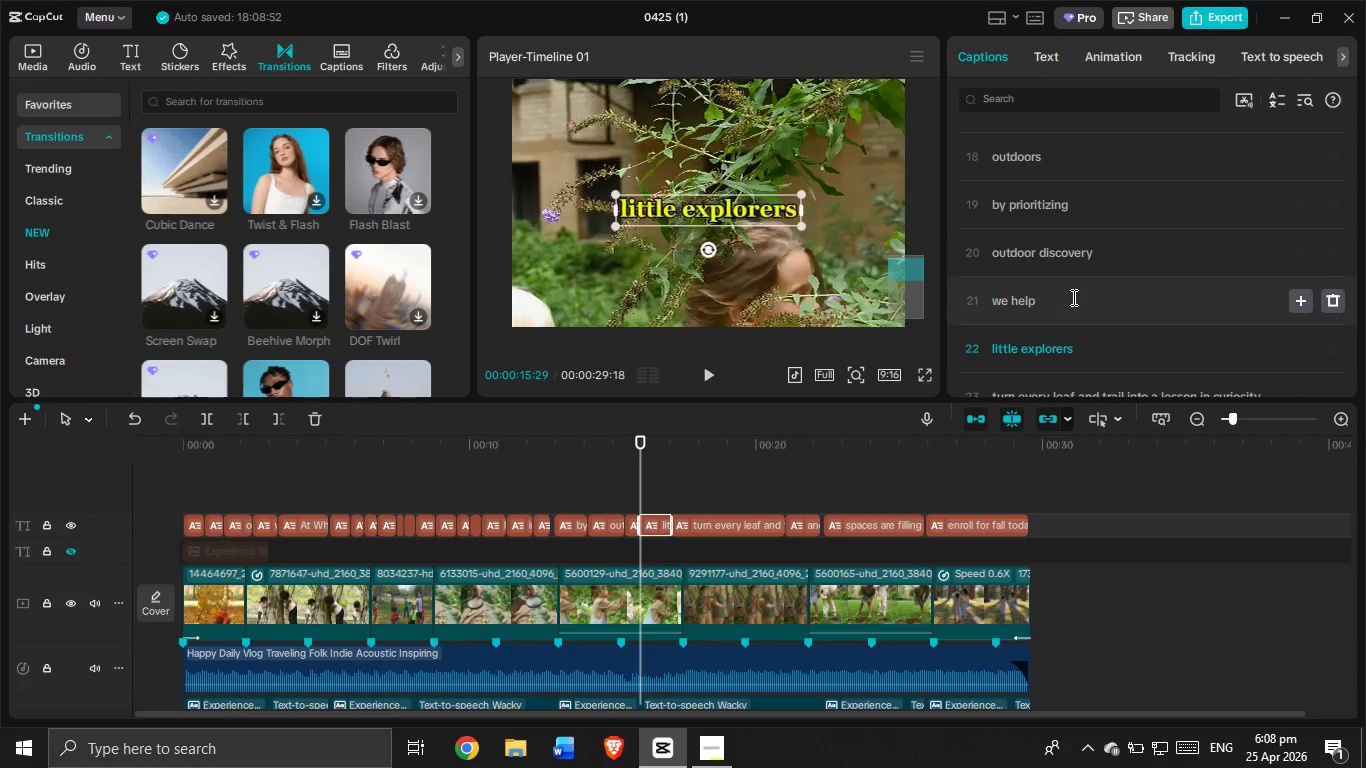 
scroll: coordinate [1072, 297], scroll_direction: down, amount: 1.0
 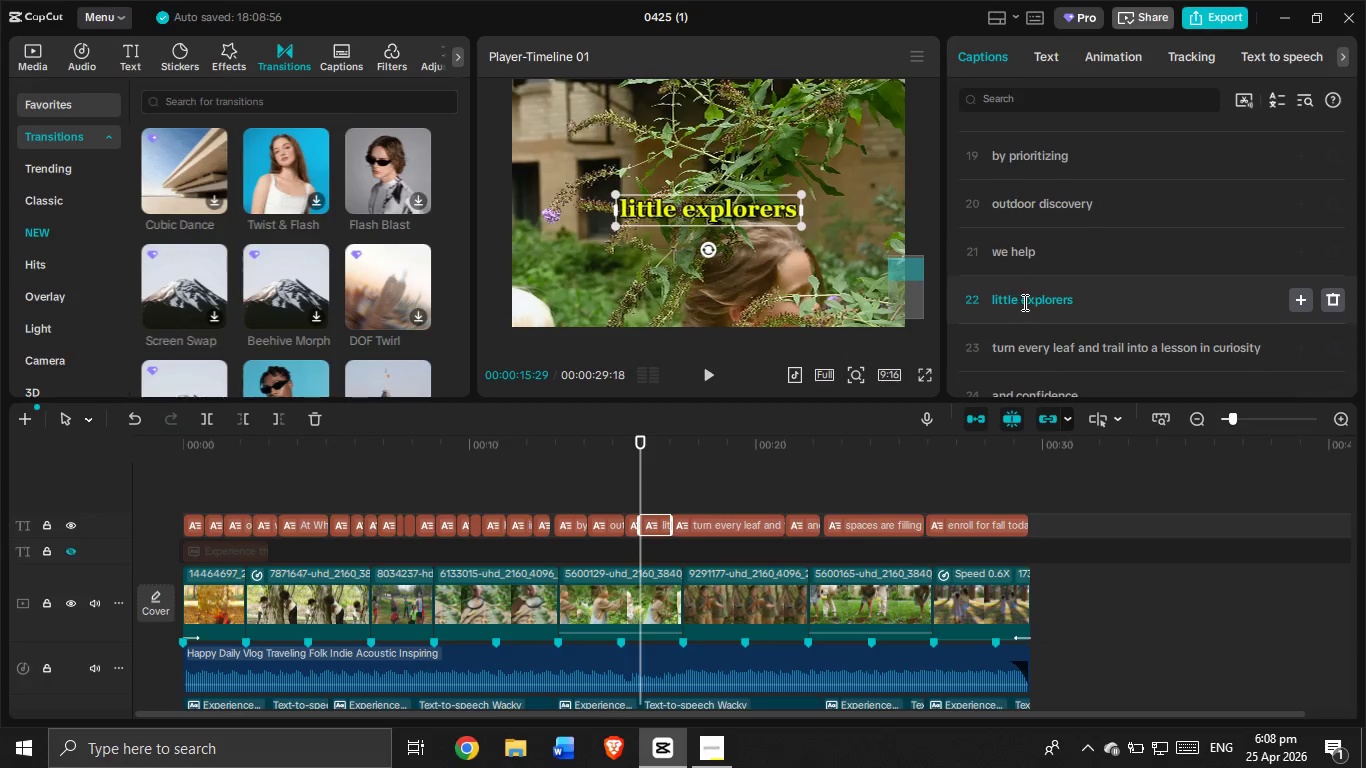 
left_click([1023, 302])
 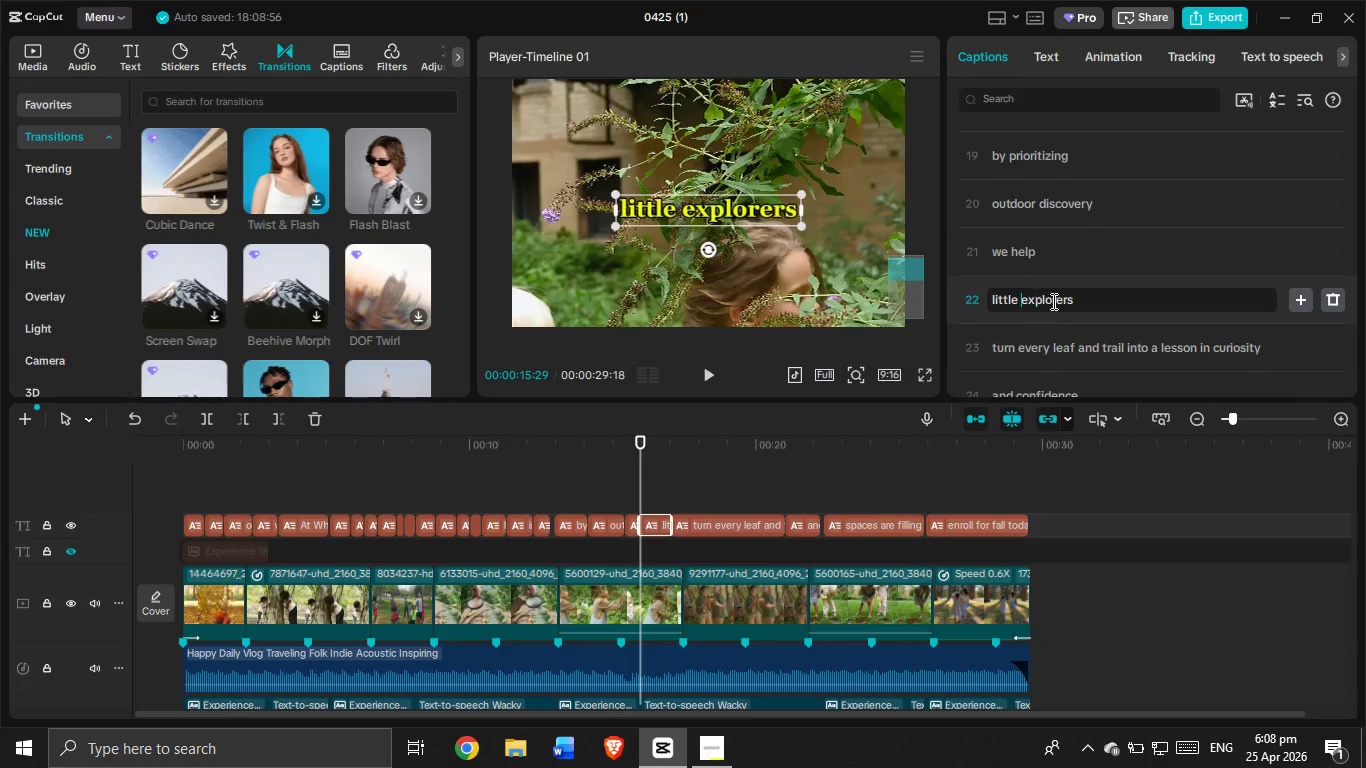 
key(Enter)
 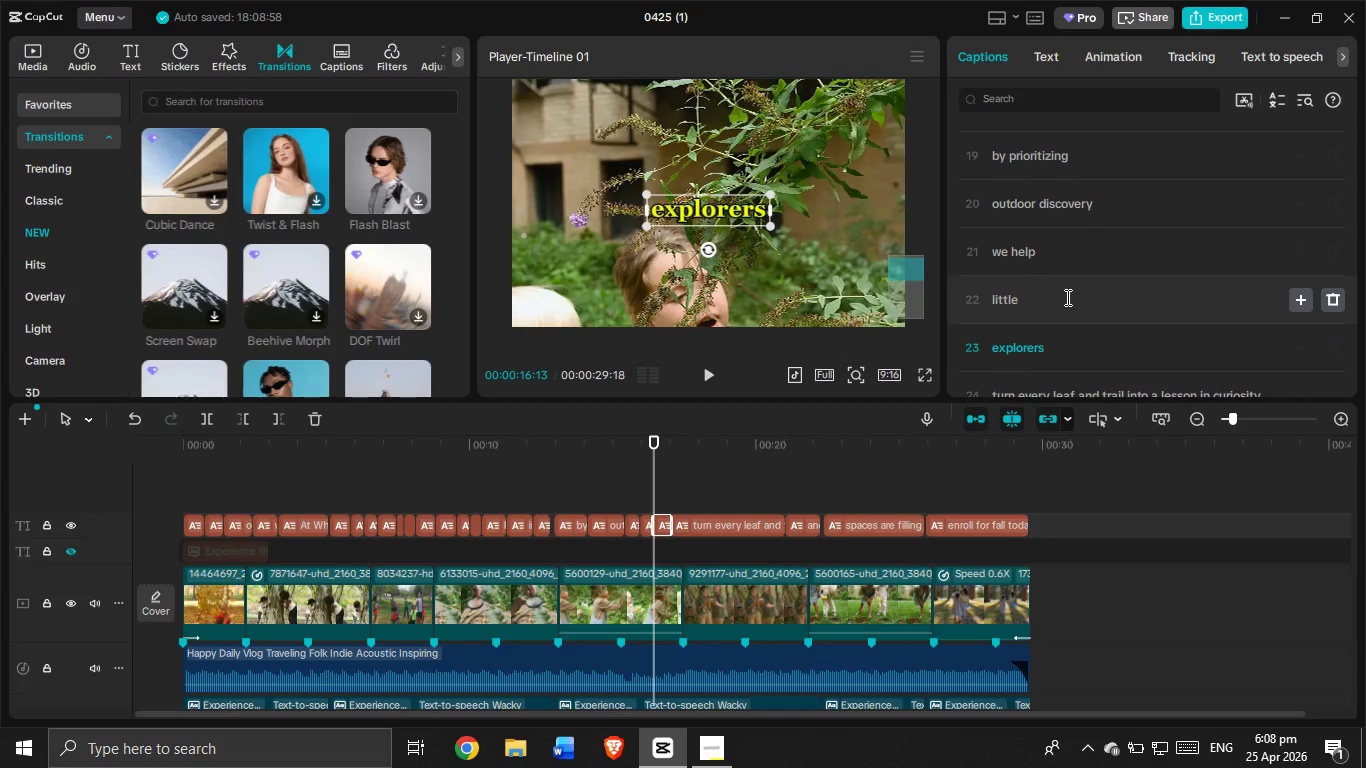 
scroll: coordinate [1069, 304], scroll_direction: down, amount: 2.0
 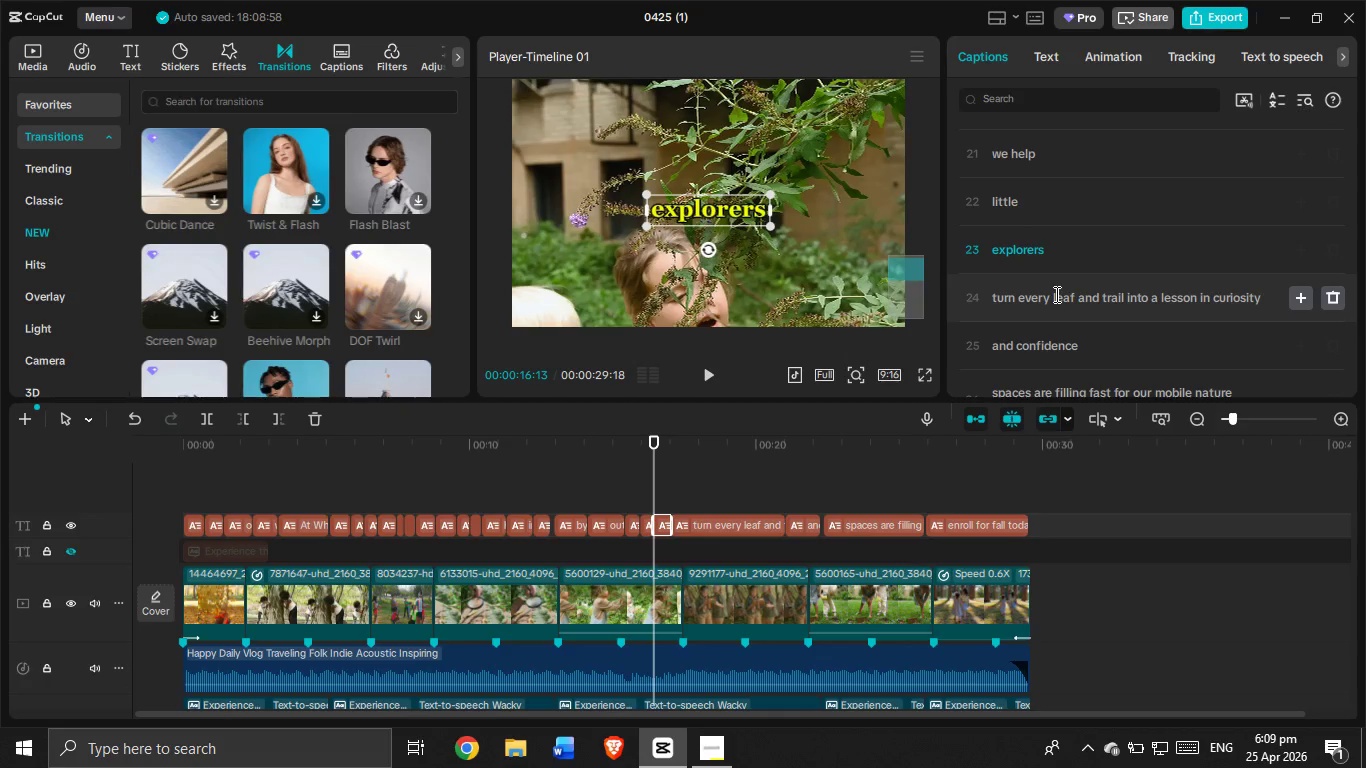 
left_click([1053, 293])
 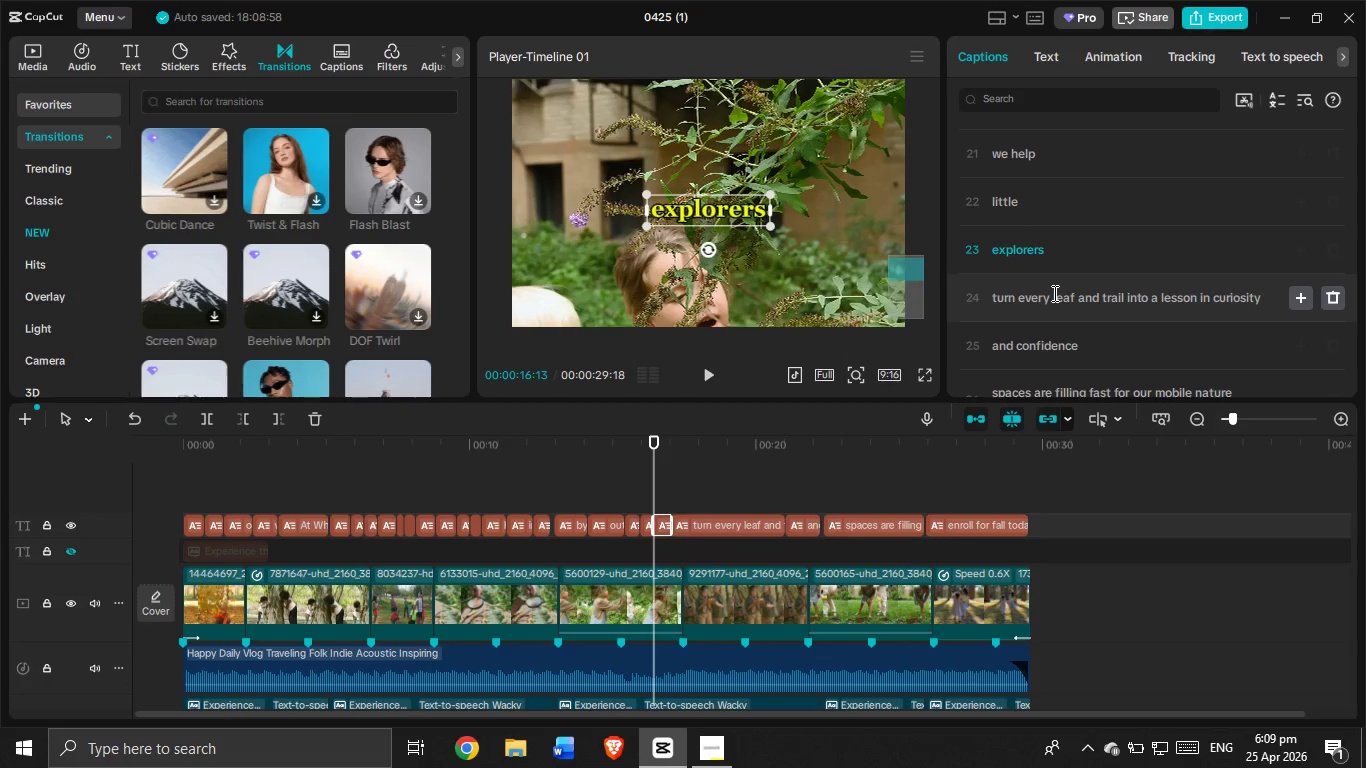 
key(Enter)
 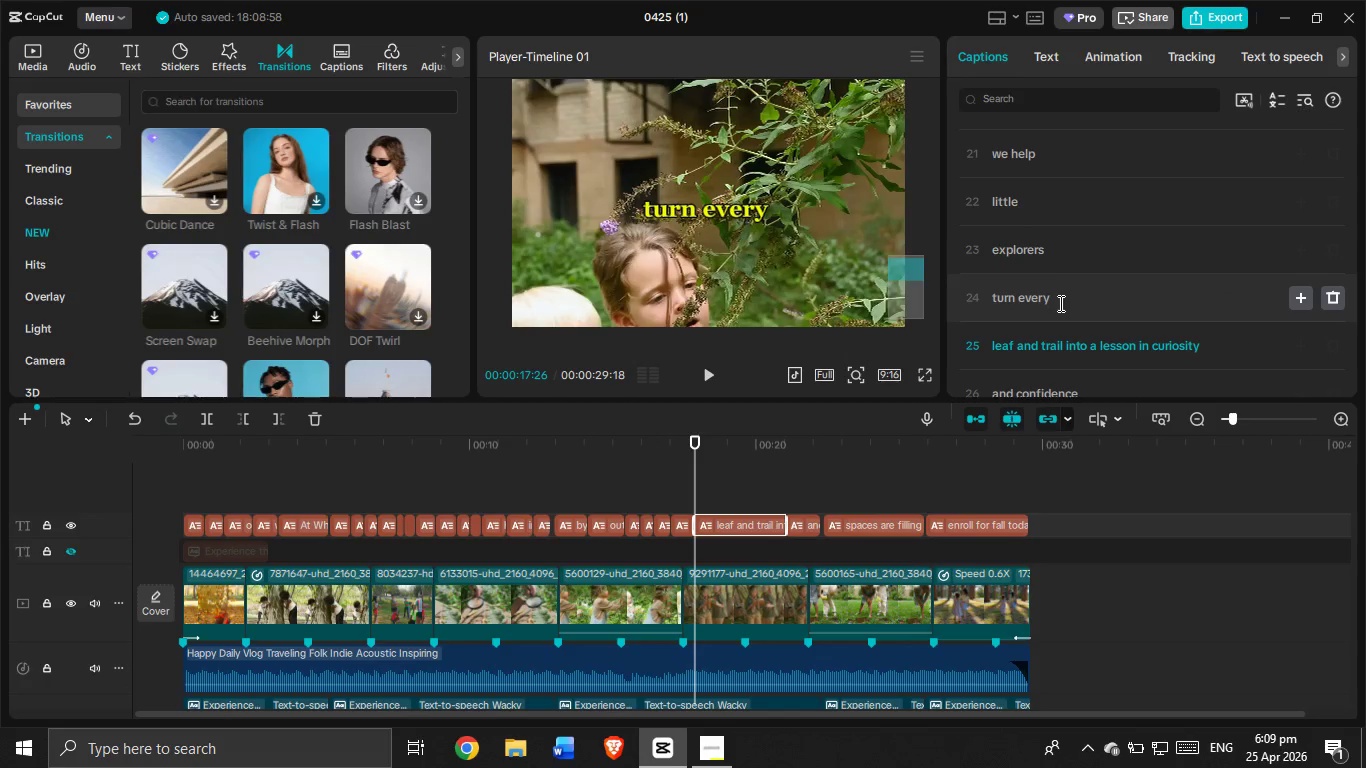 
scroll: coordinate [1059, 303], scroll_direction: down, amount: 1.0
 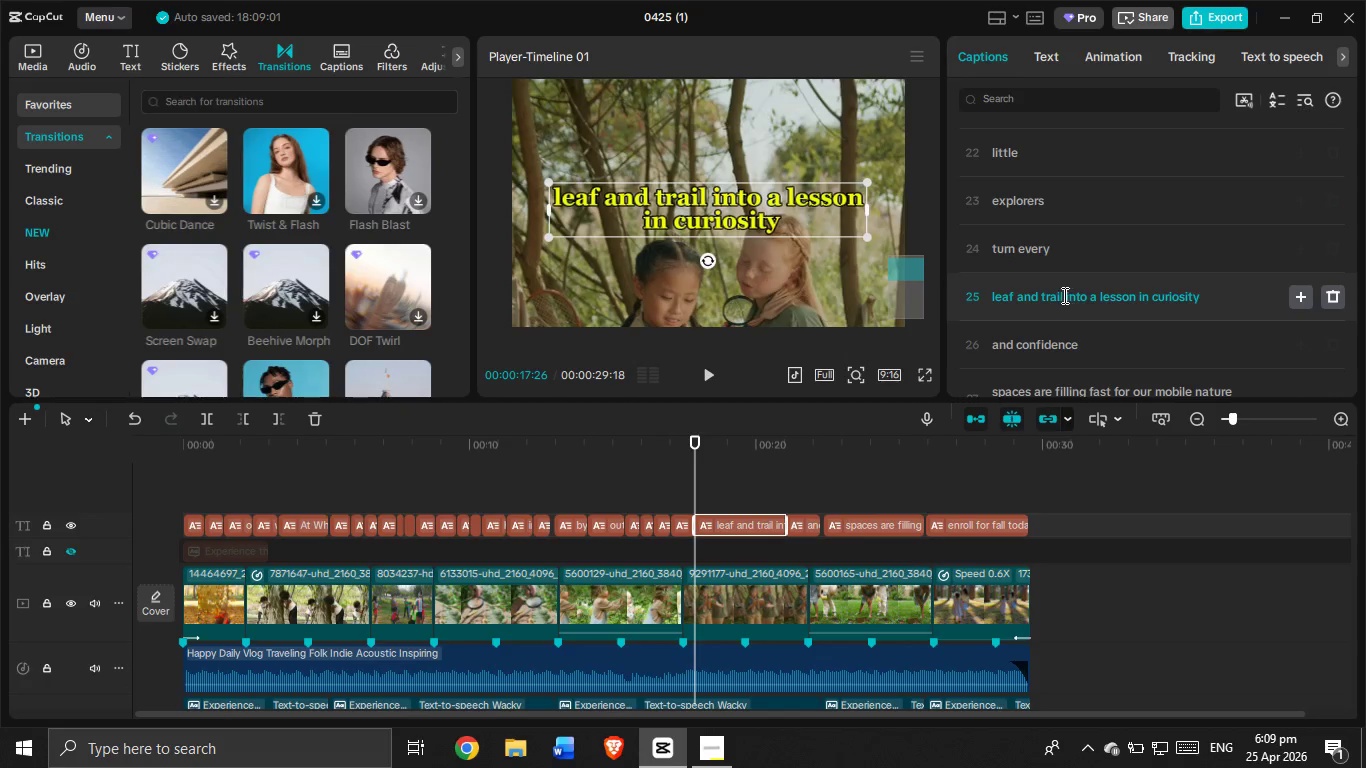 
left_click([1066, 296])
 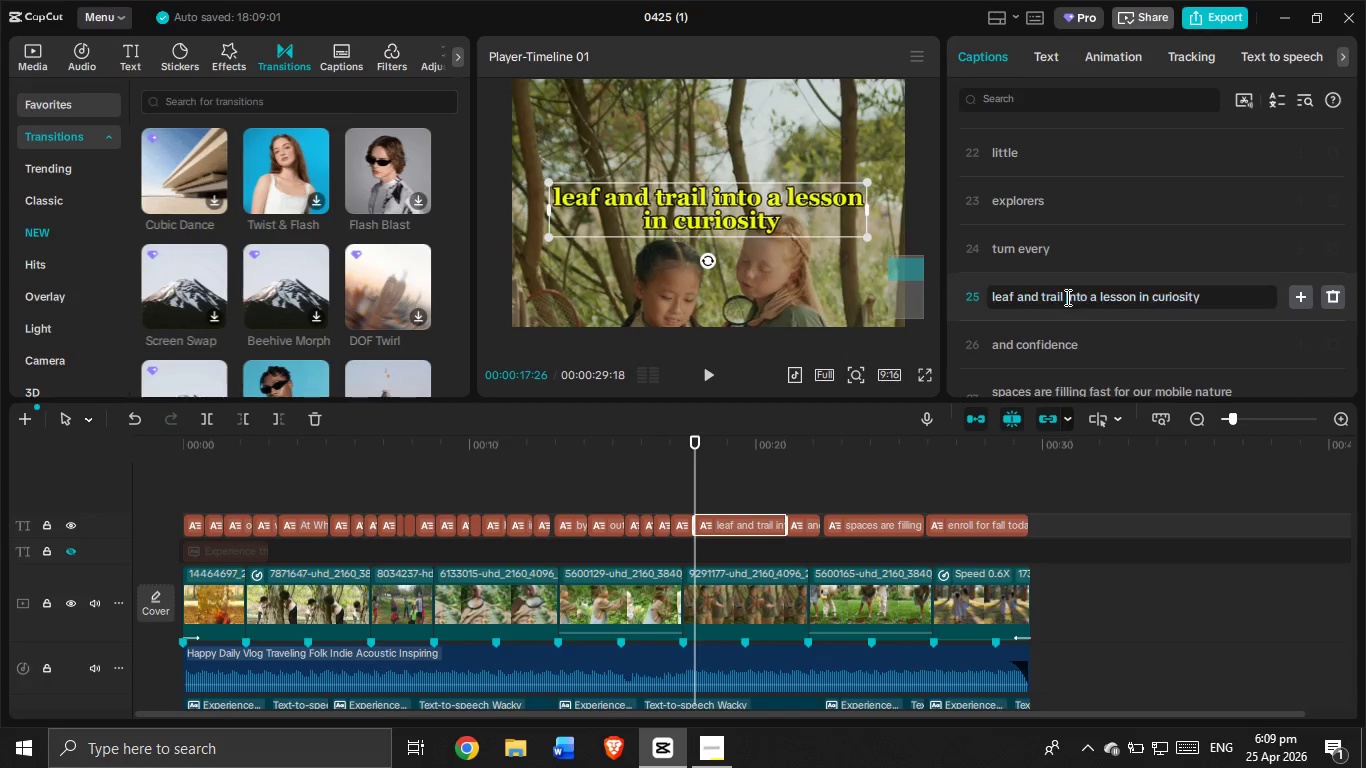 
key(Enter)
 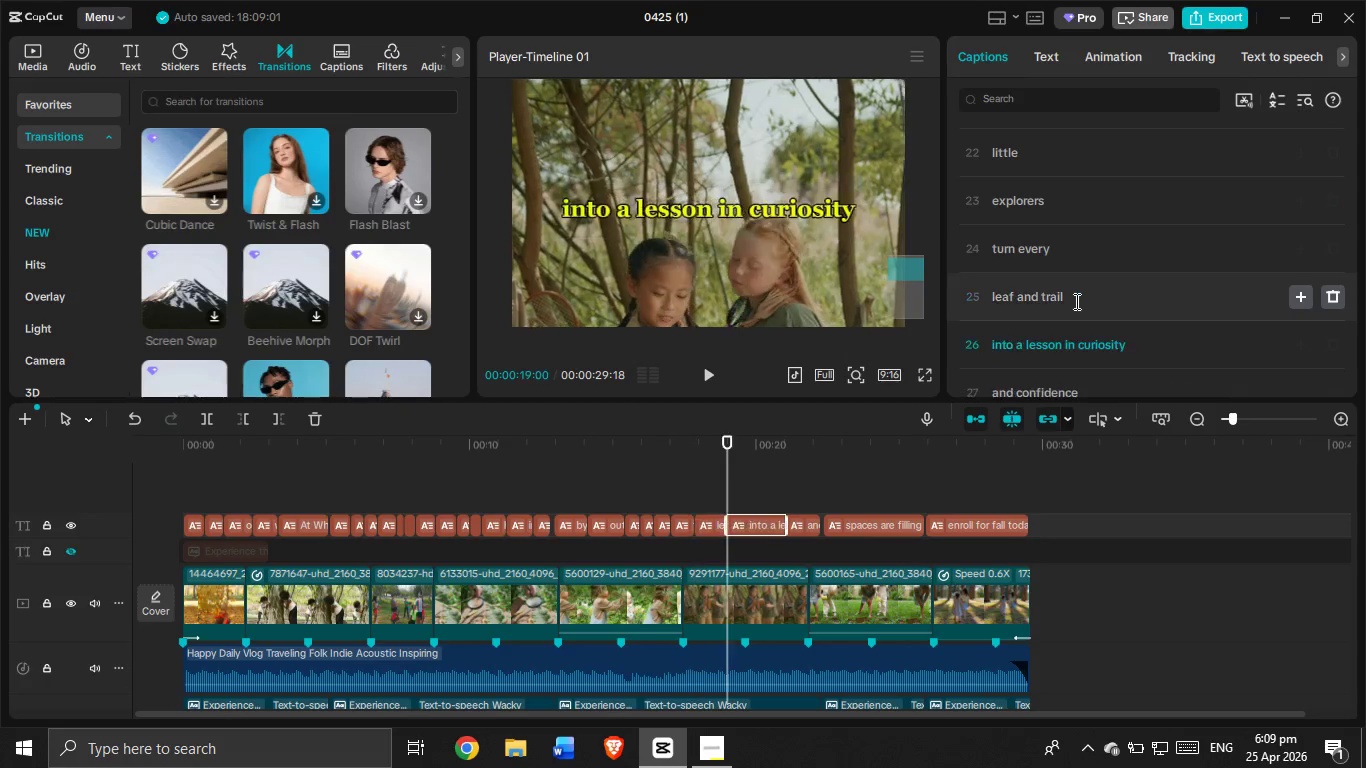 
scroll: coordinate [1075, 301], scroll_direction: down, amount: 2.0
 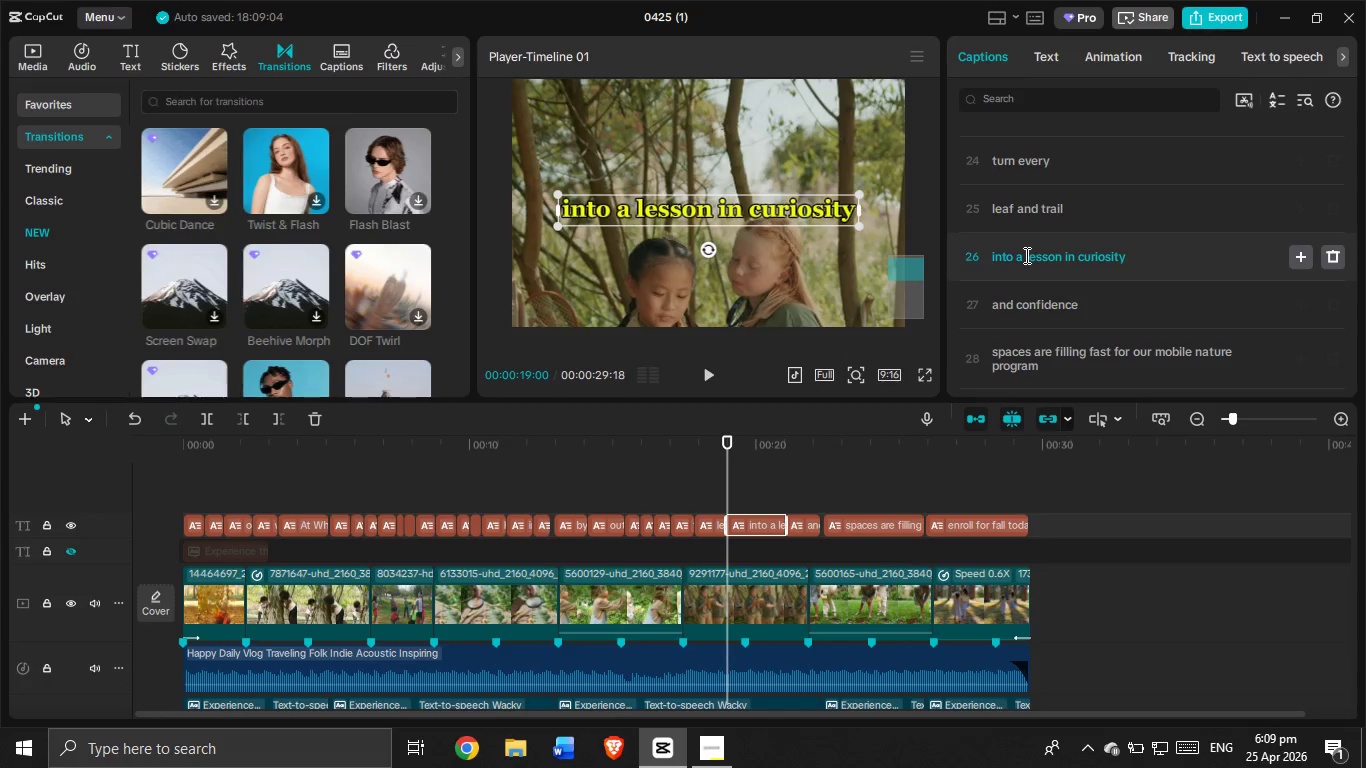 
key(Enter)
 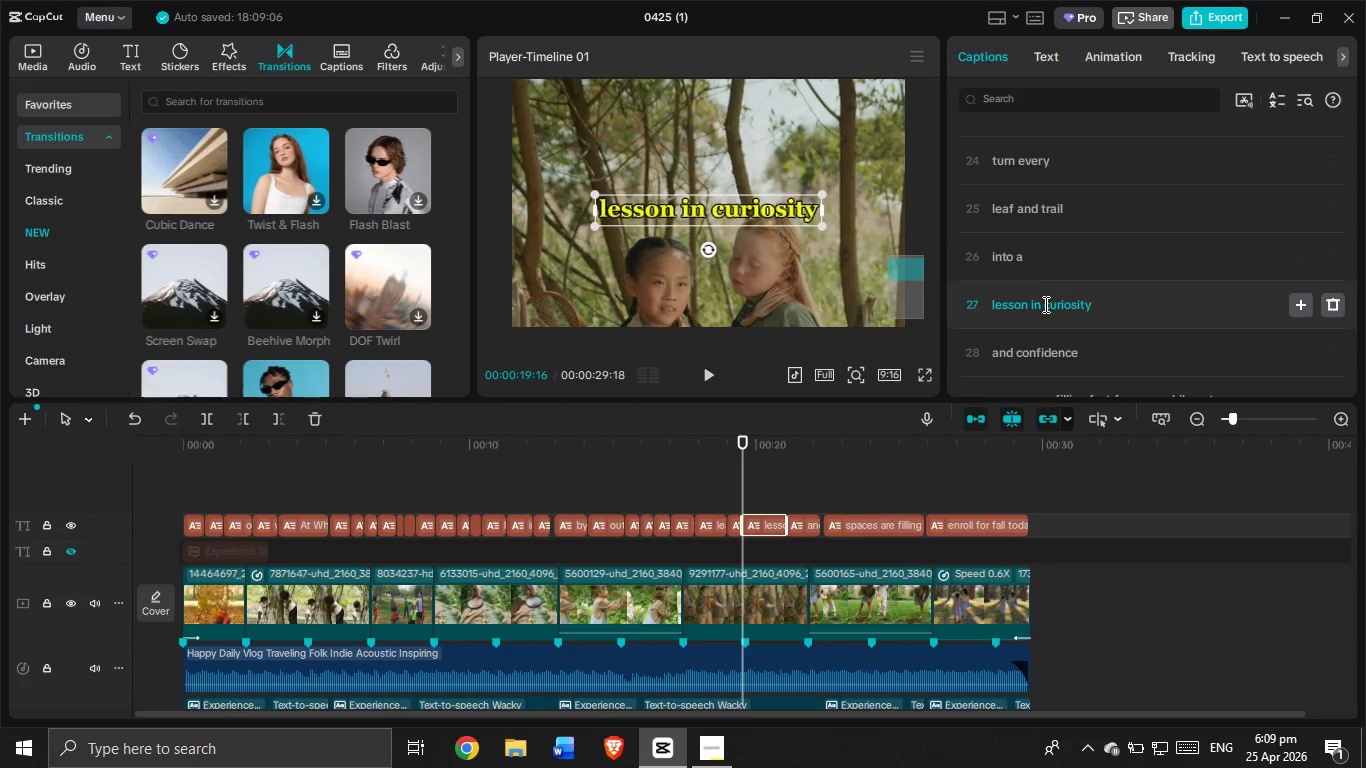 
left_click([1044, 304])
 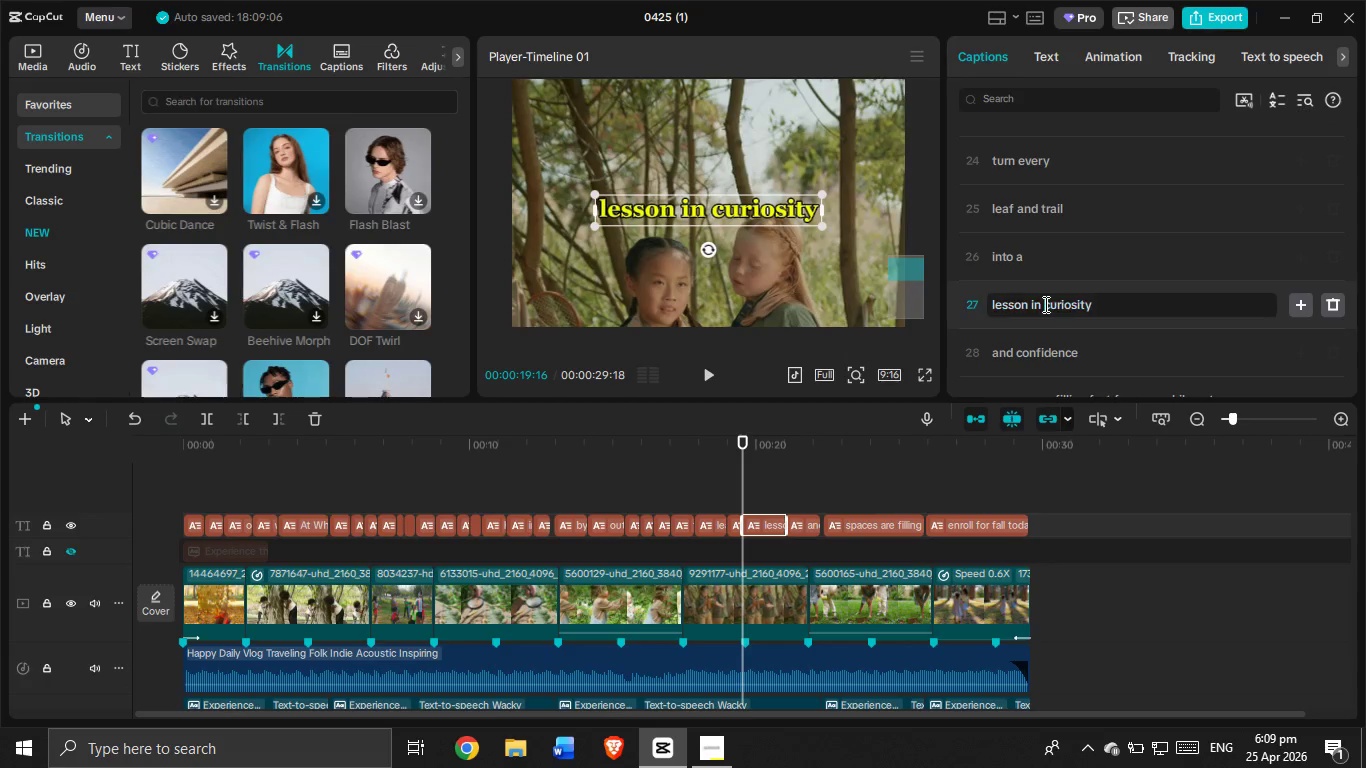 
key(Enter)
 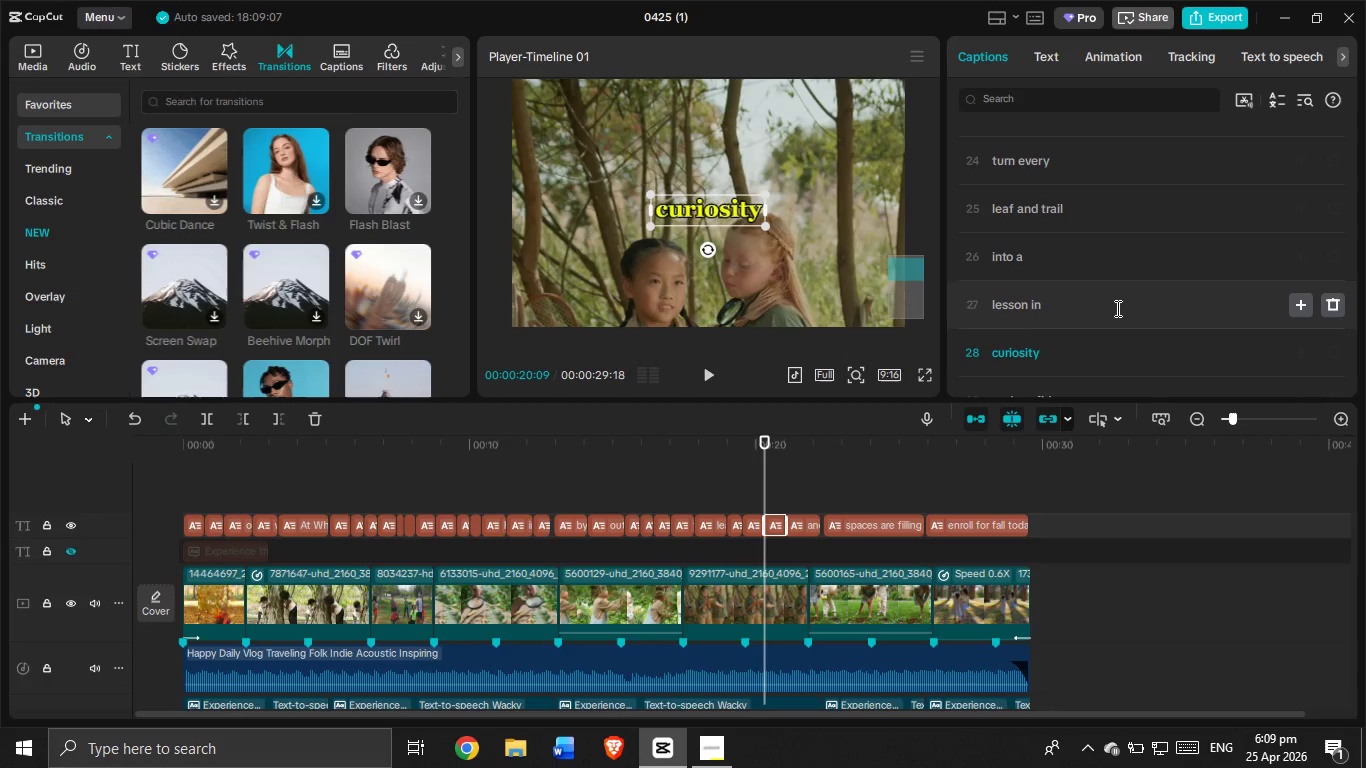 
wait(9.75)
 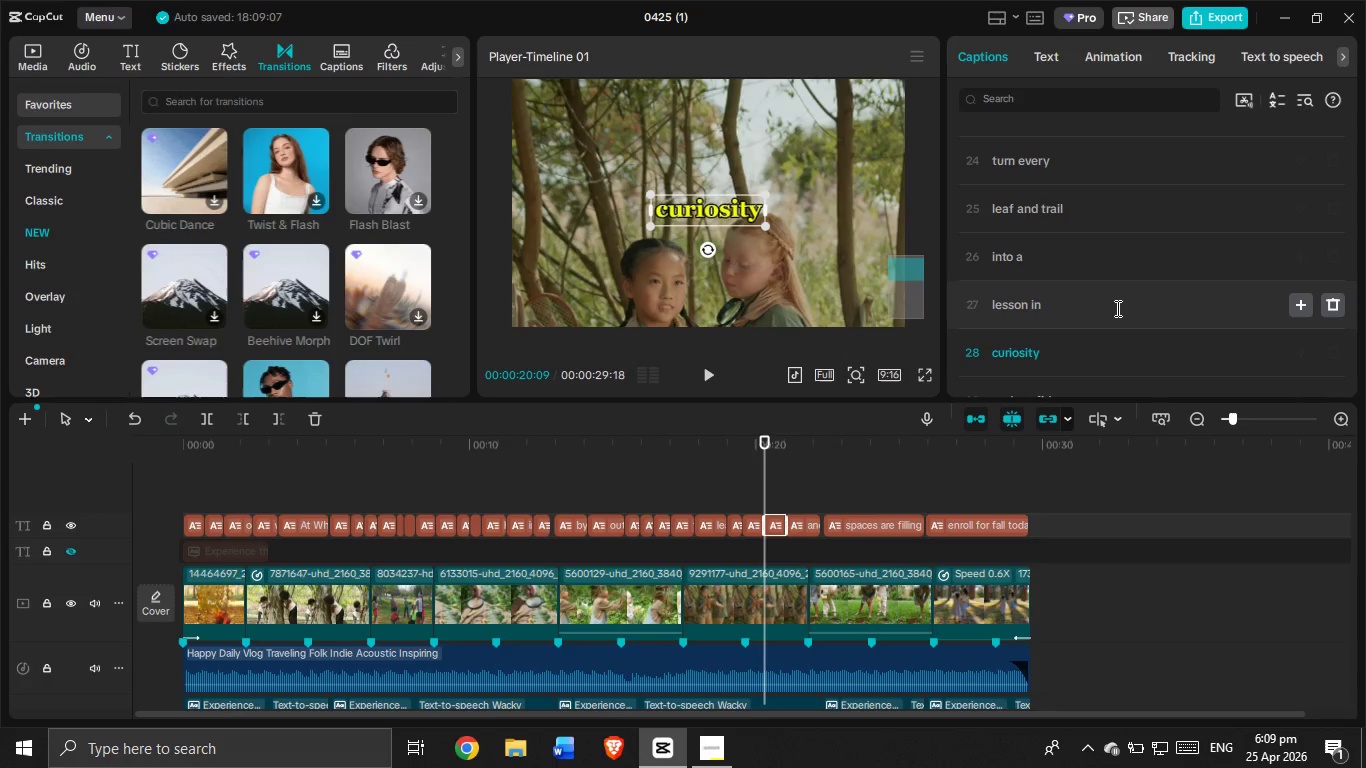 
scroll: coordinate [1103, 313], scroll_direction: down, amount: 2.0
 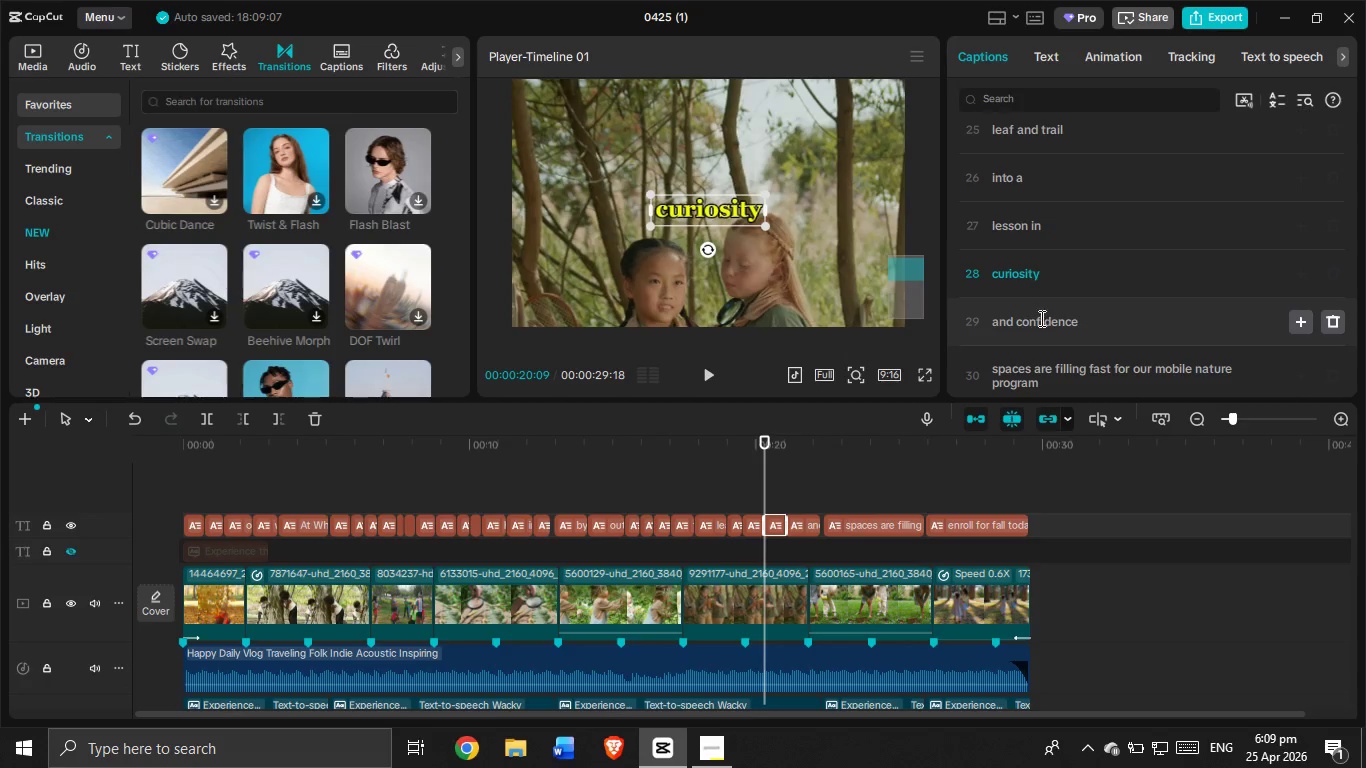 